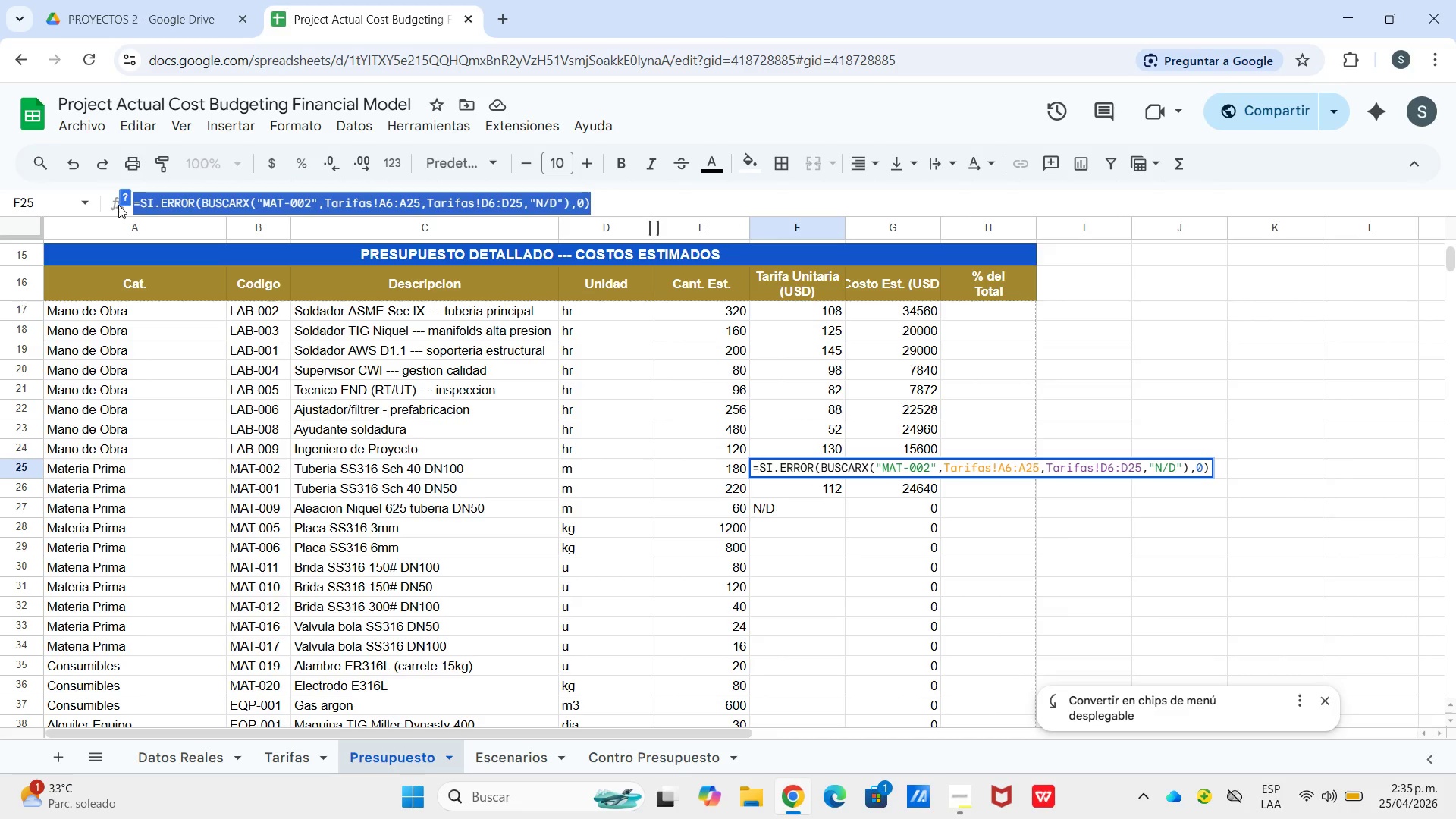 
key(Control+C)
 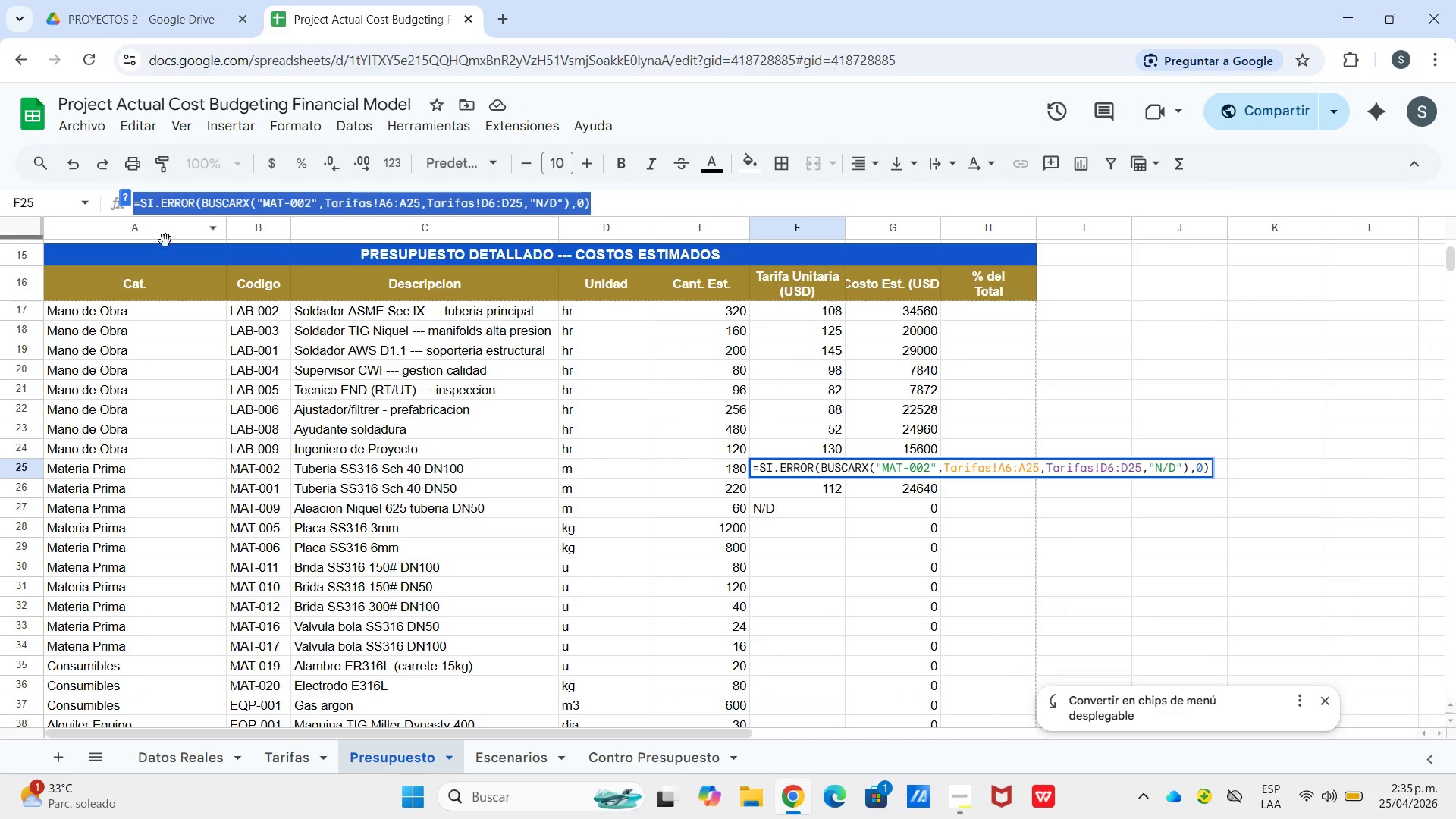 
key(Control+C)
 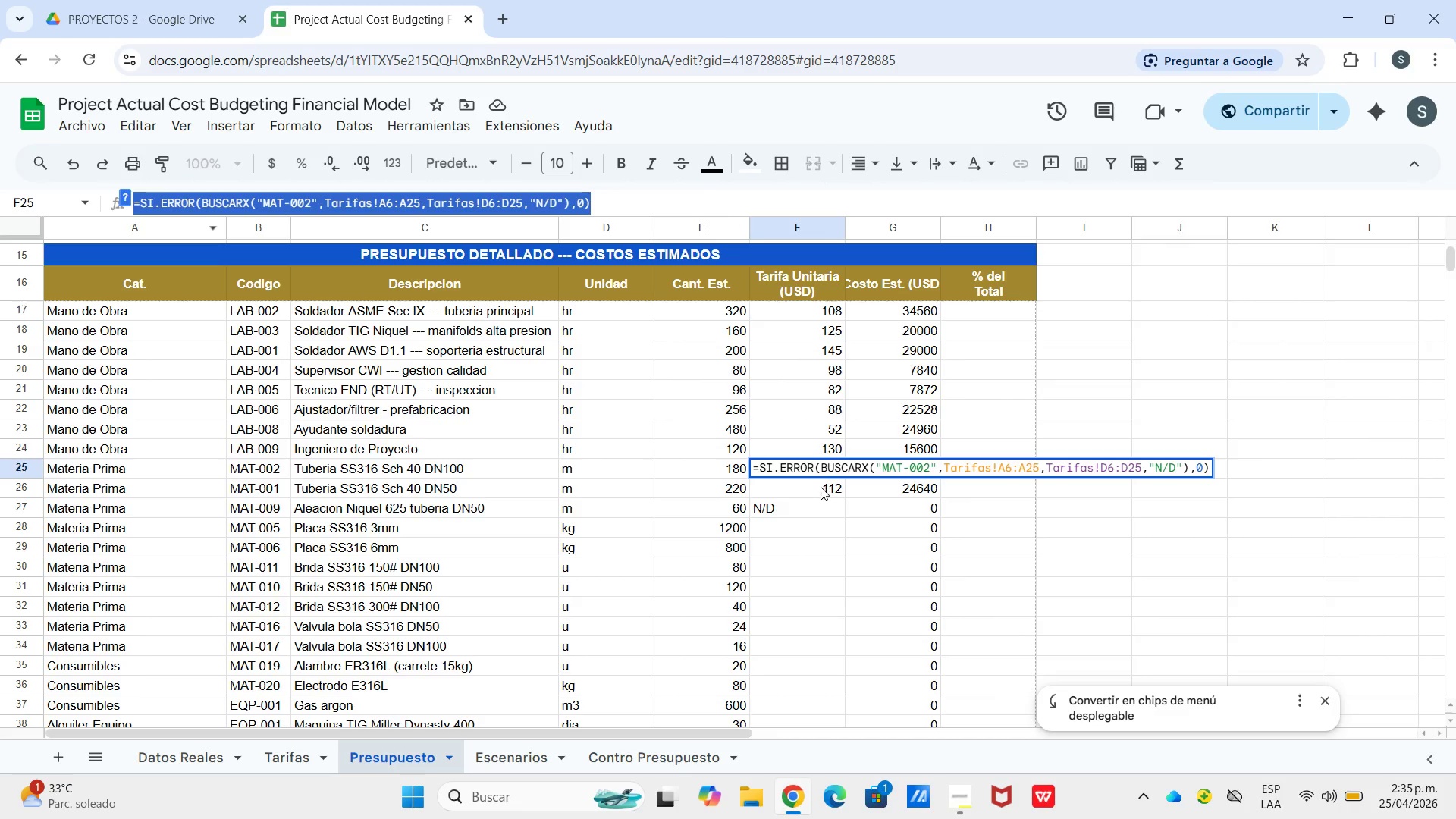 
left_click([820, 488])
 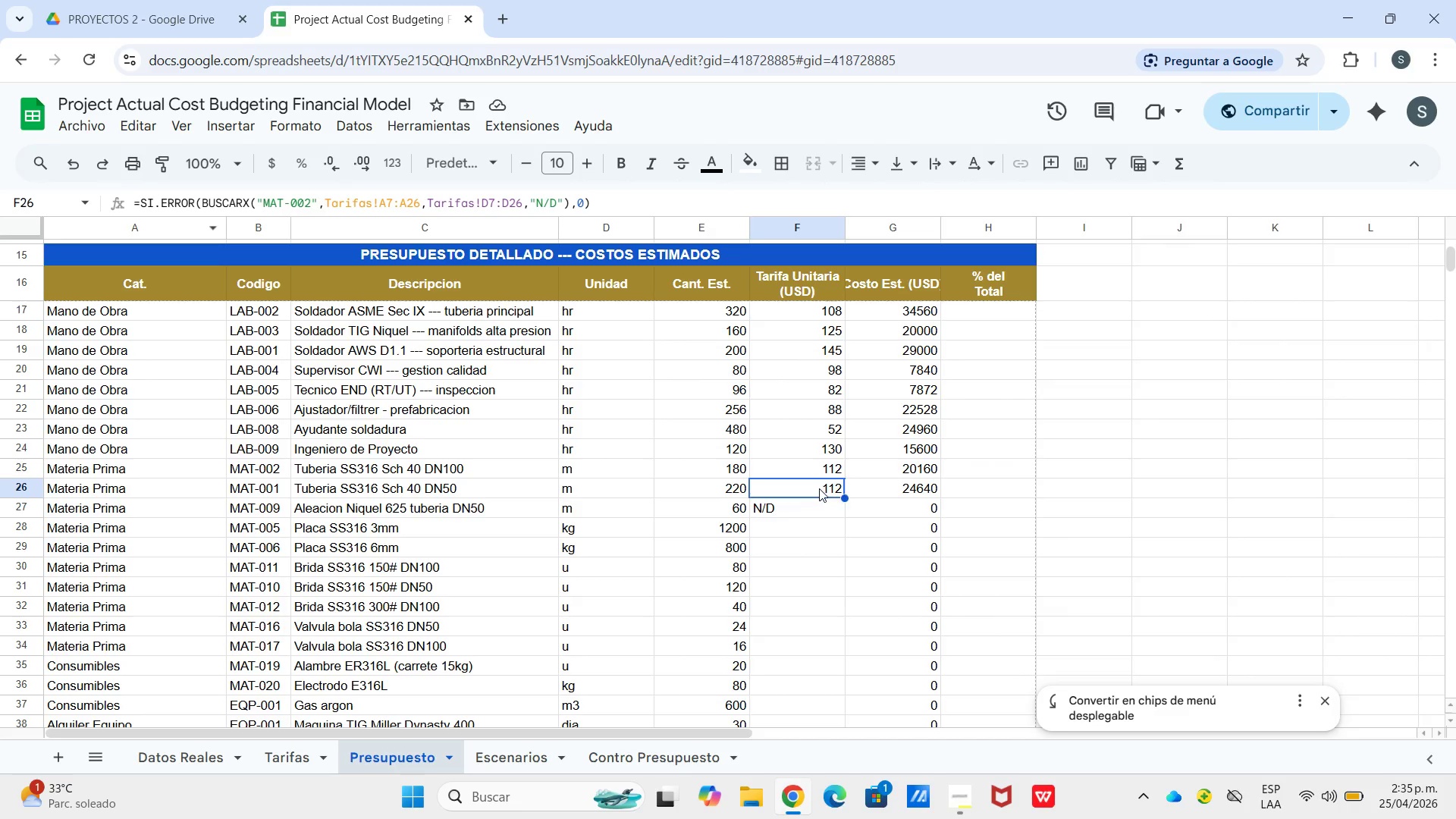 
hold_key(key=ControlLeft, duration=0.78)
 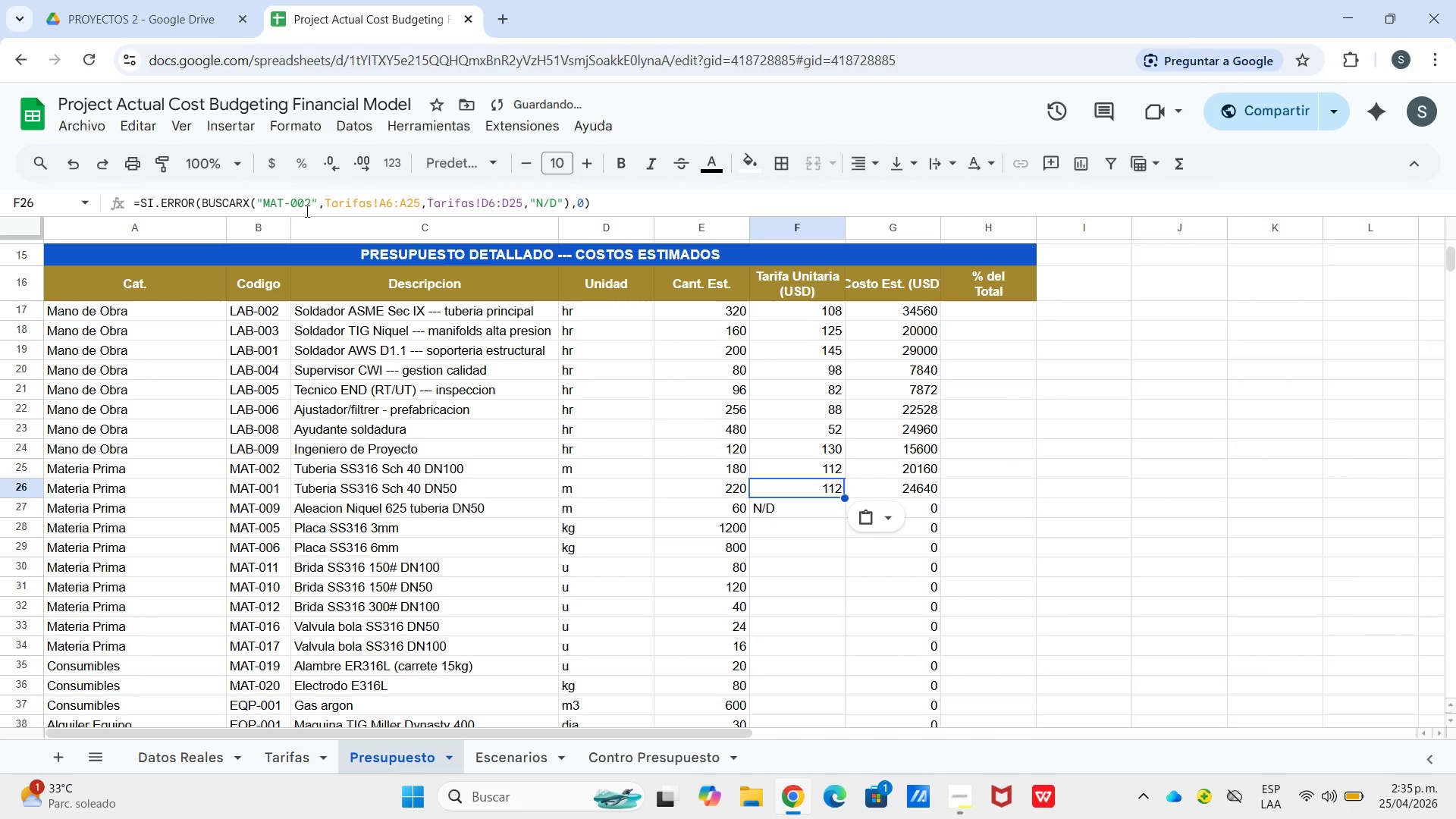 
type(V3)
 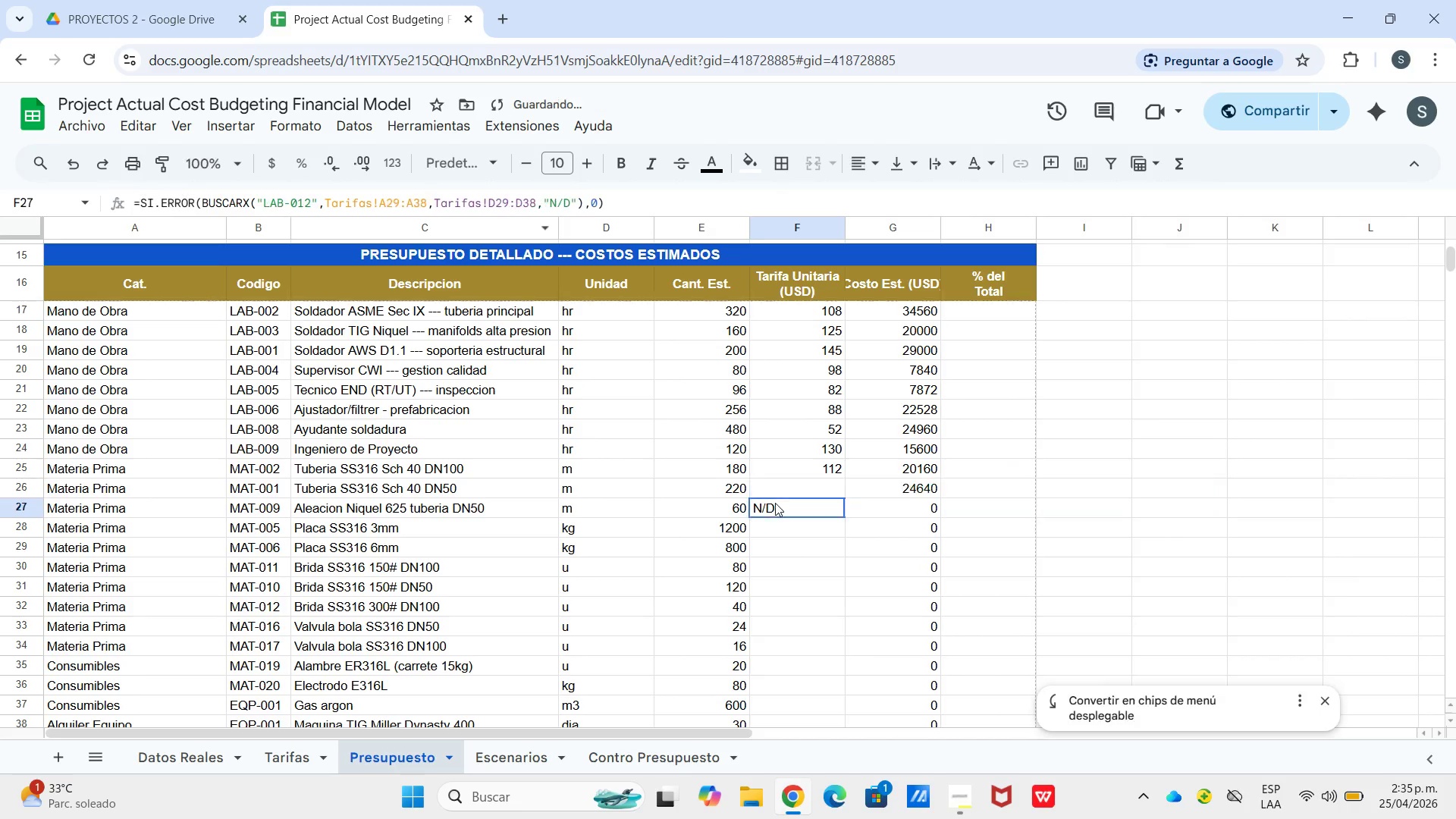 
key(Control+V)
 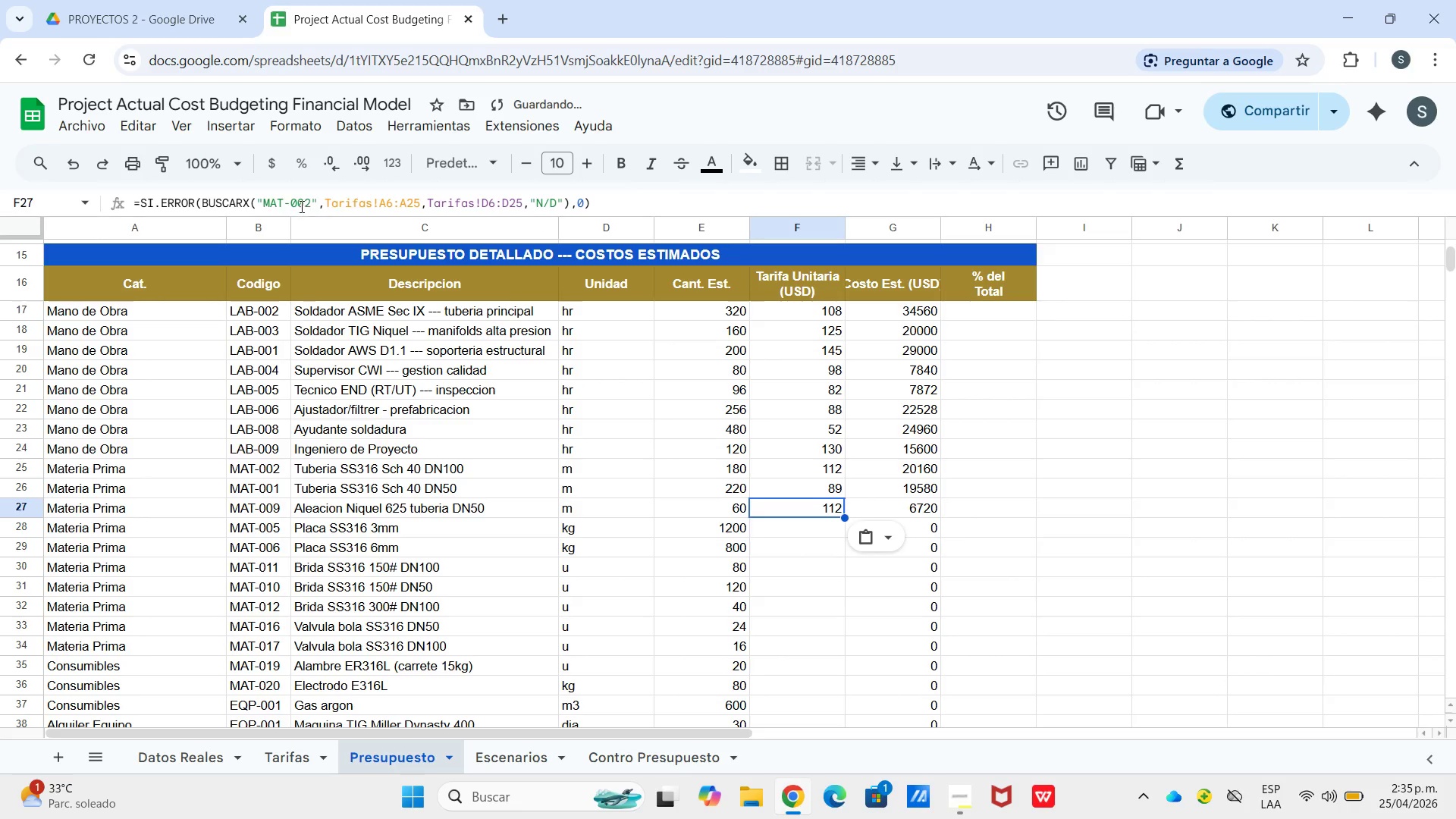 
left_click_drag(start_coordinate=[306, 205], to_coordinate=[309, 206])
 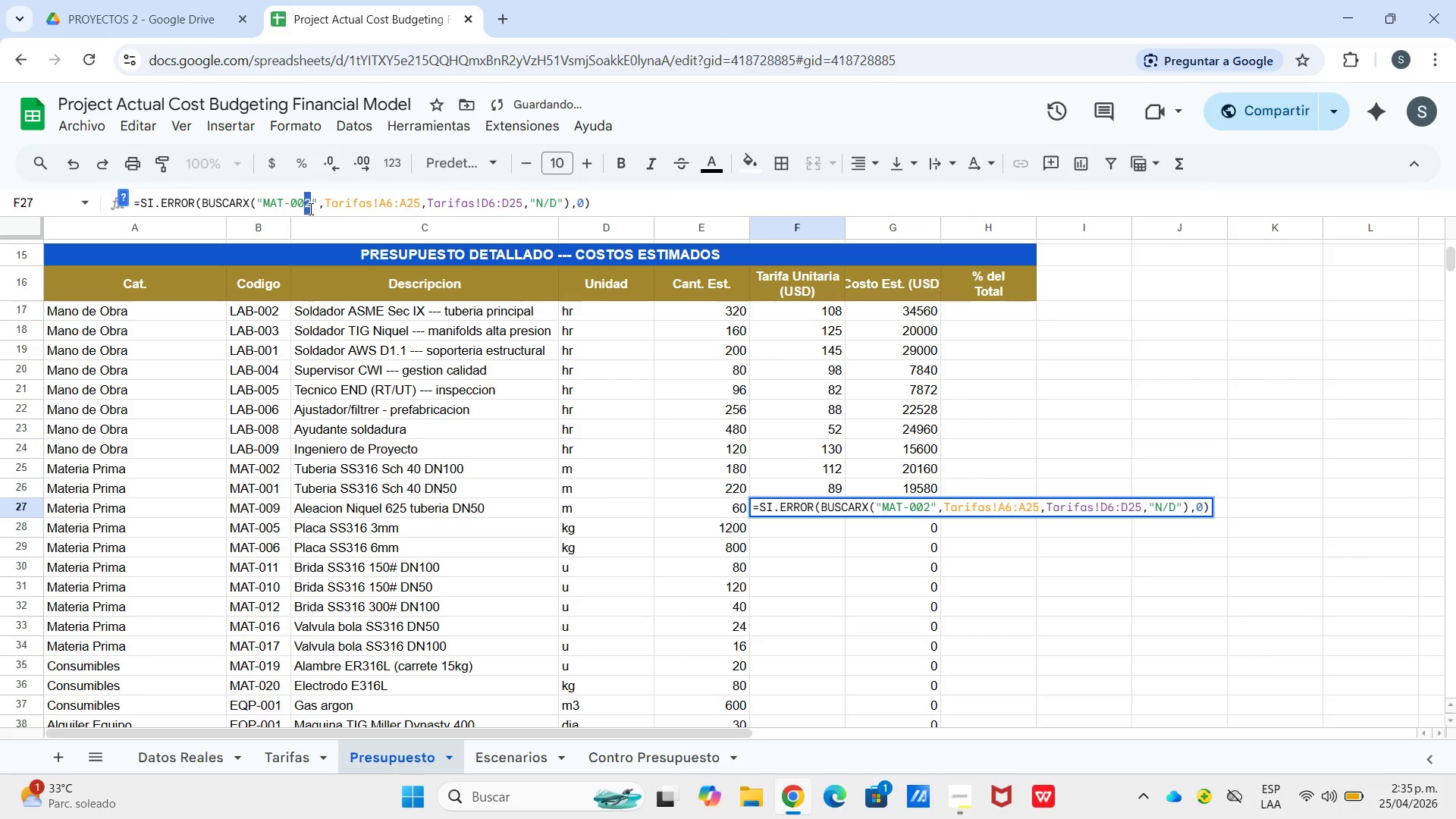 
key(4)
 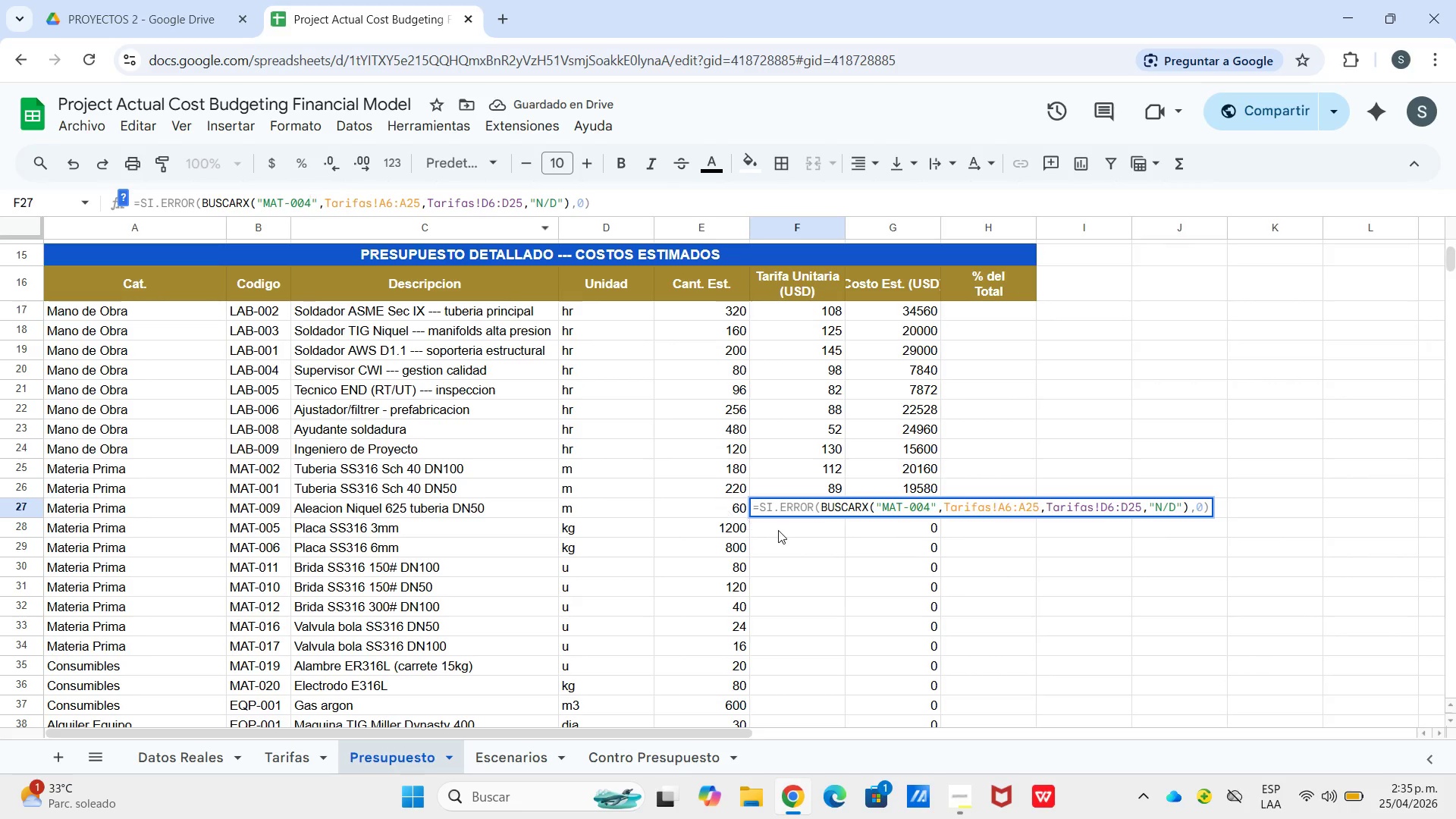 
left_click([780, 532])
 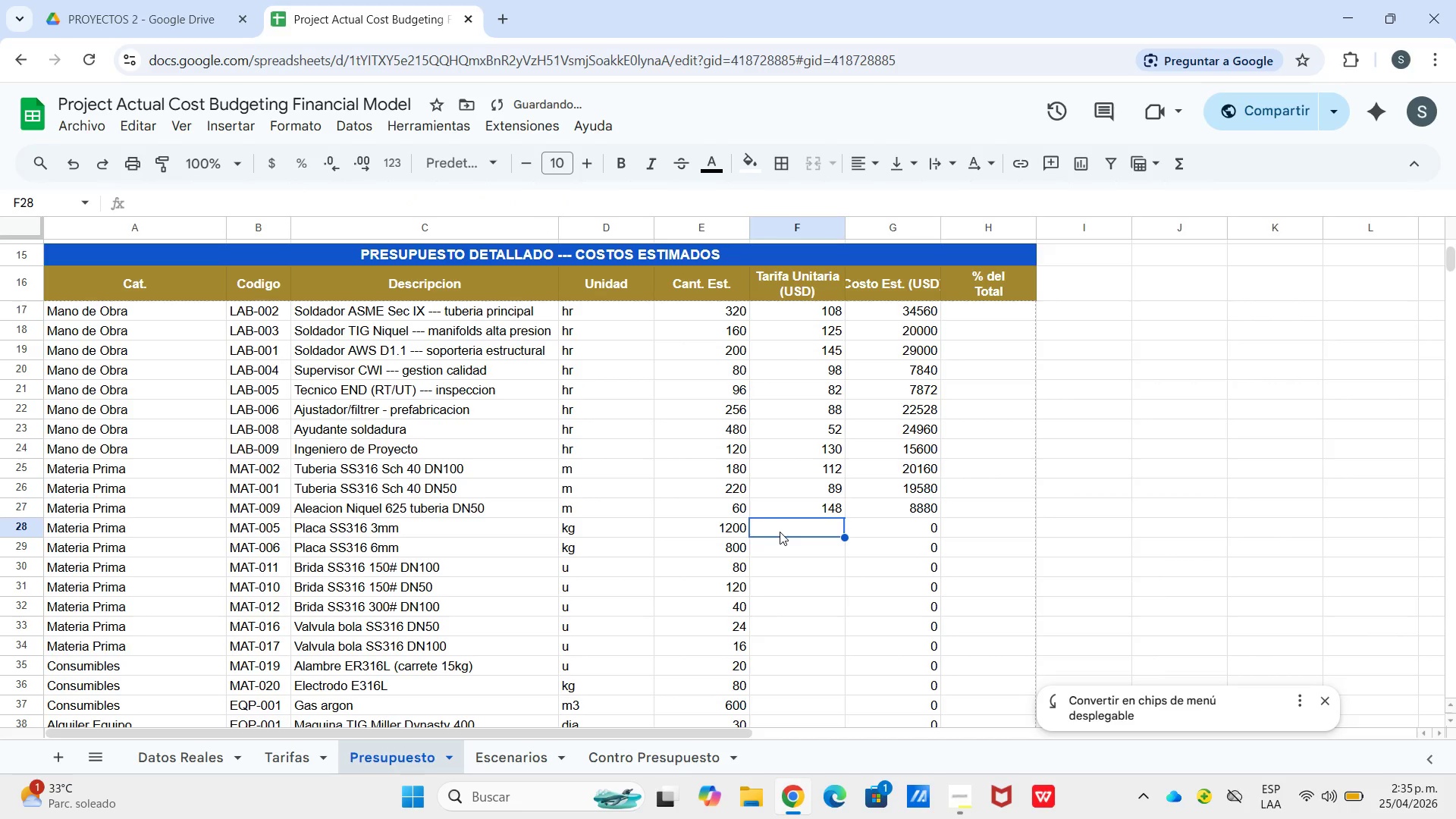 
key(Control+V)
 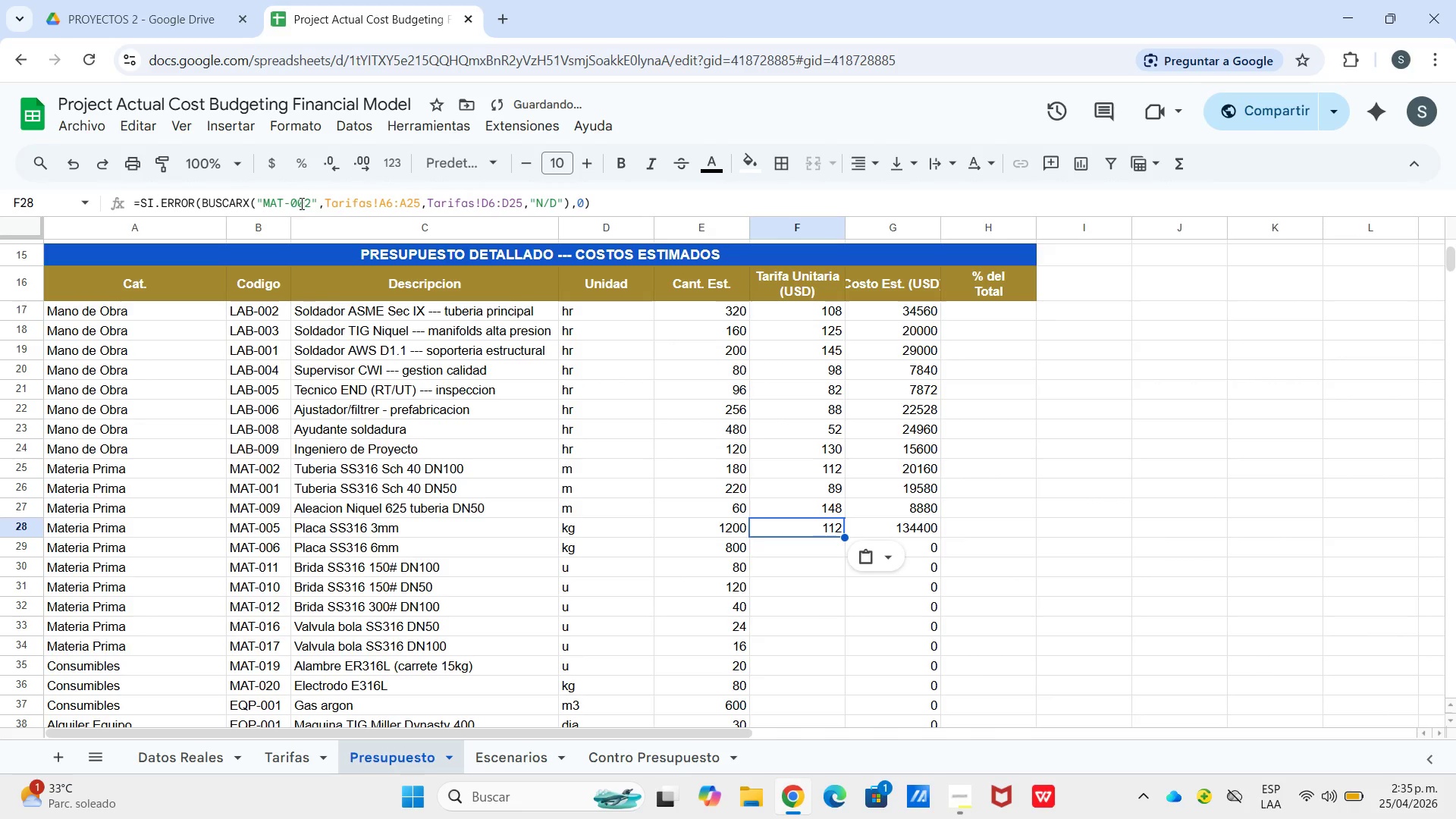 
left_click_drag(start_coordinate=[304, 201], to_coordinate=[310, 202])
 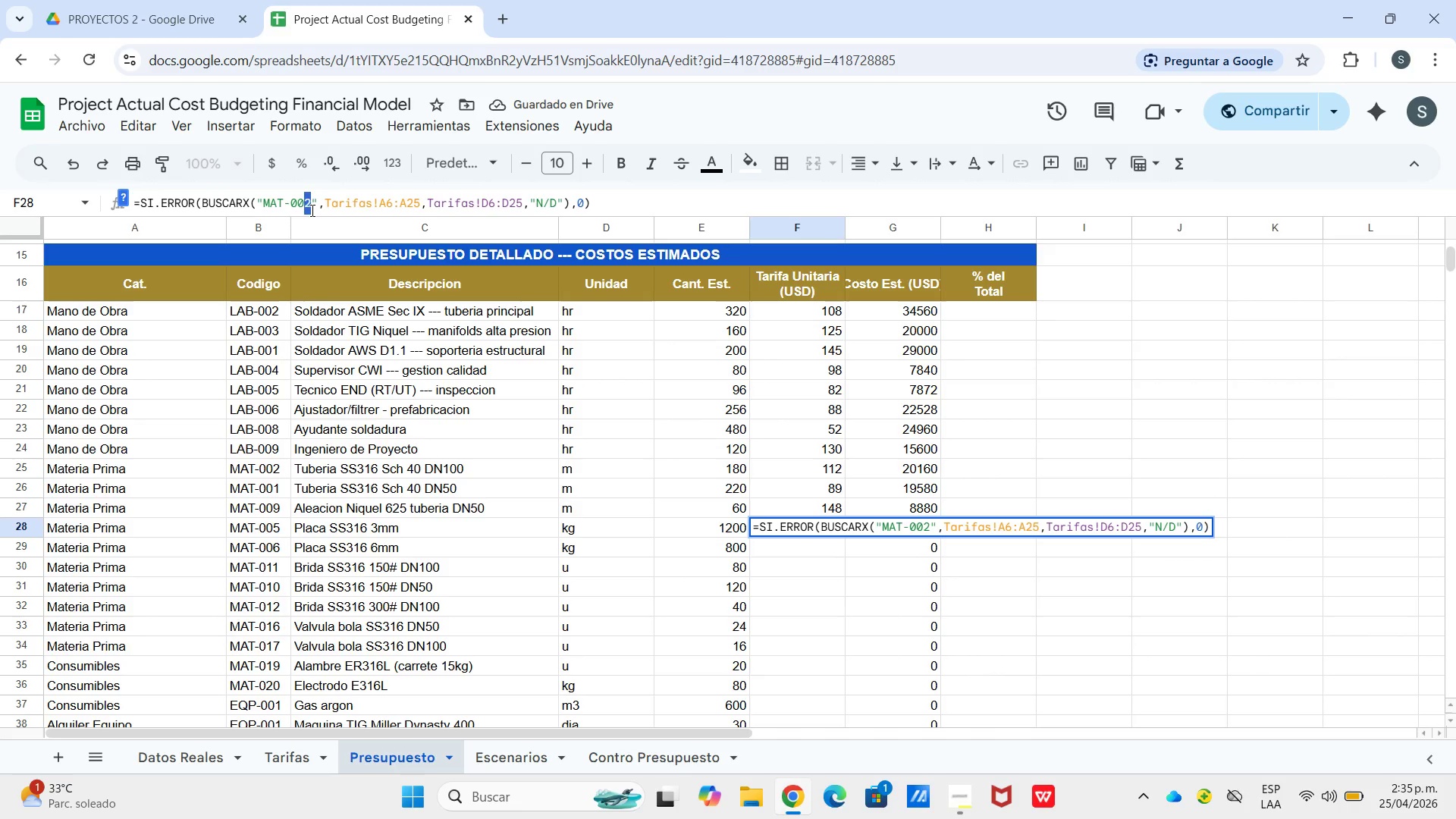 
key(5)
 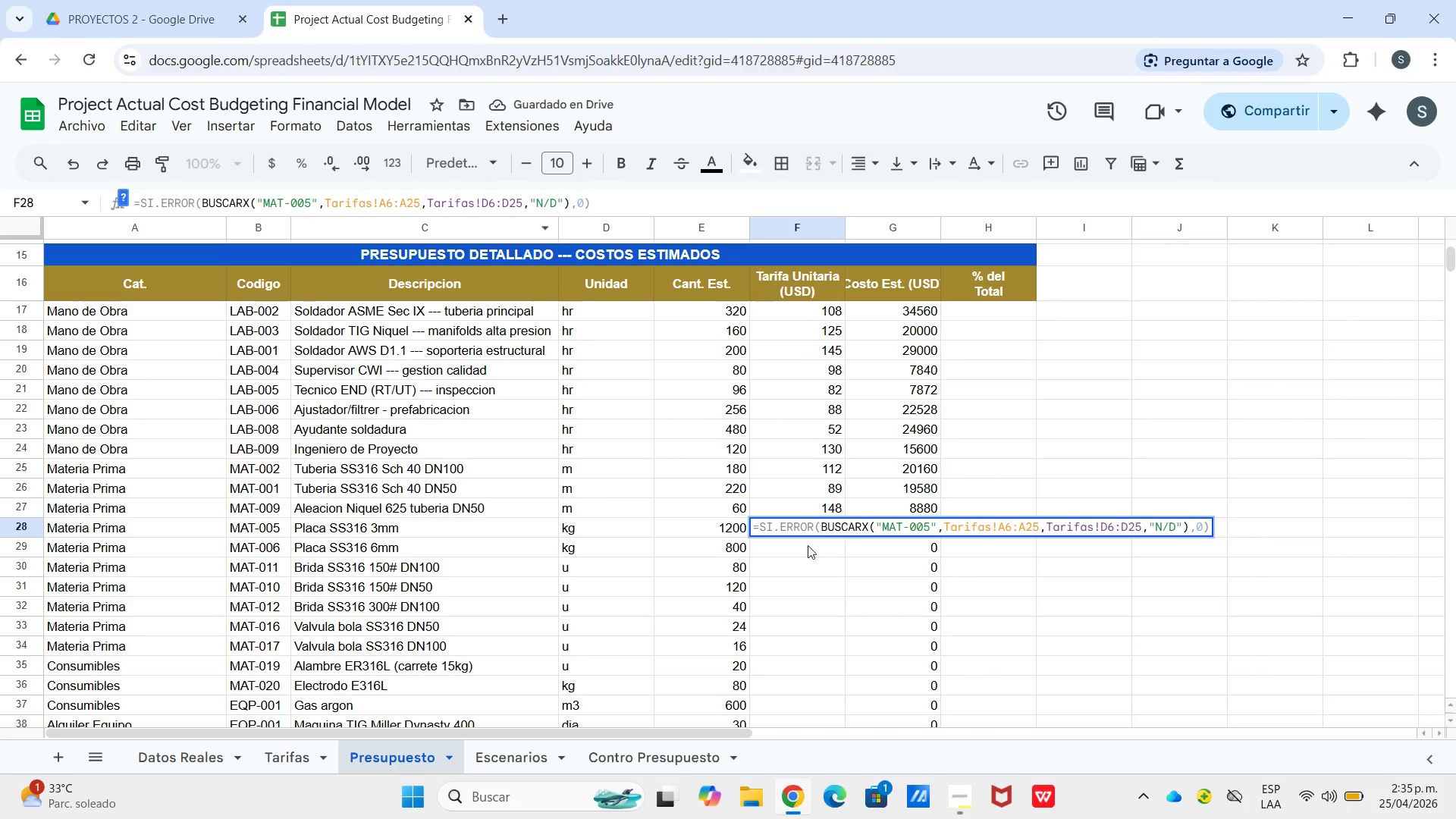 
left_click([803, 538])
 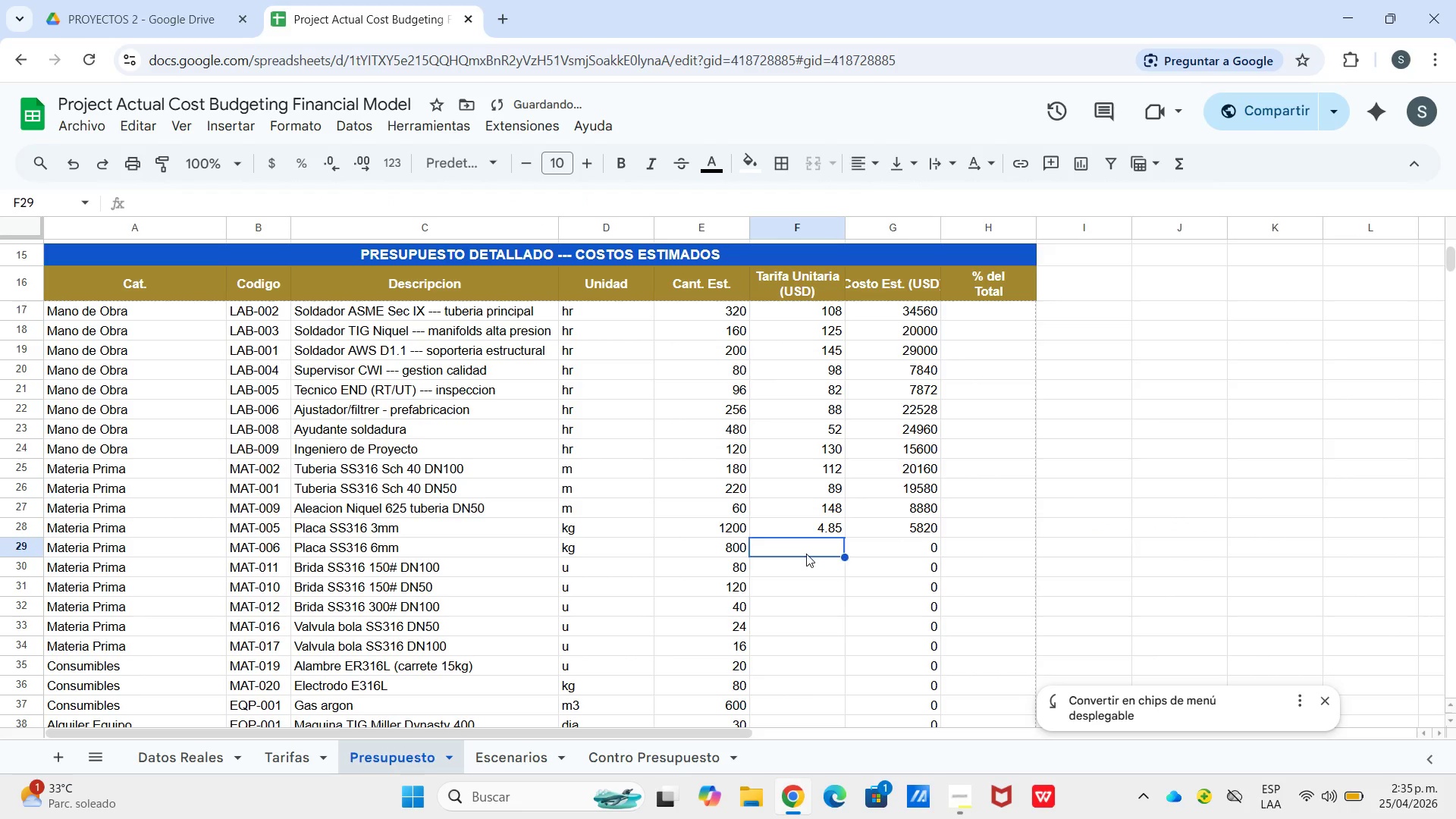 
key(Control+V)
 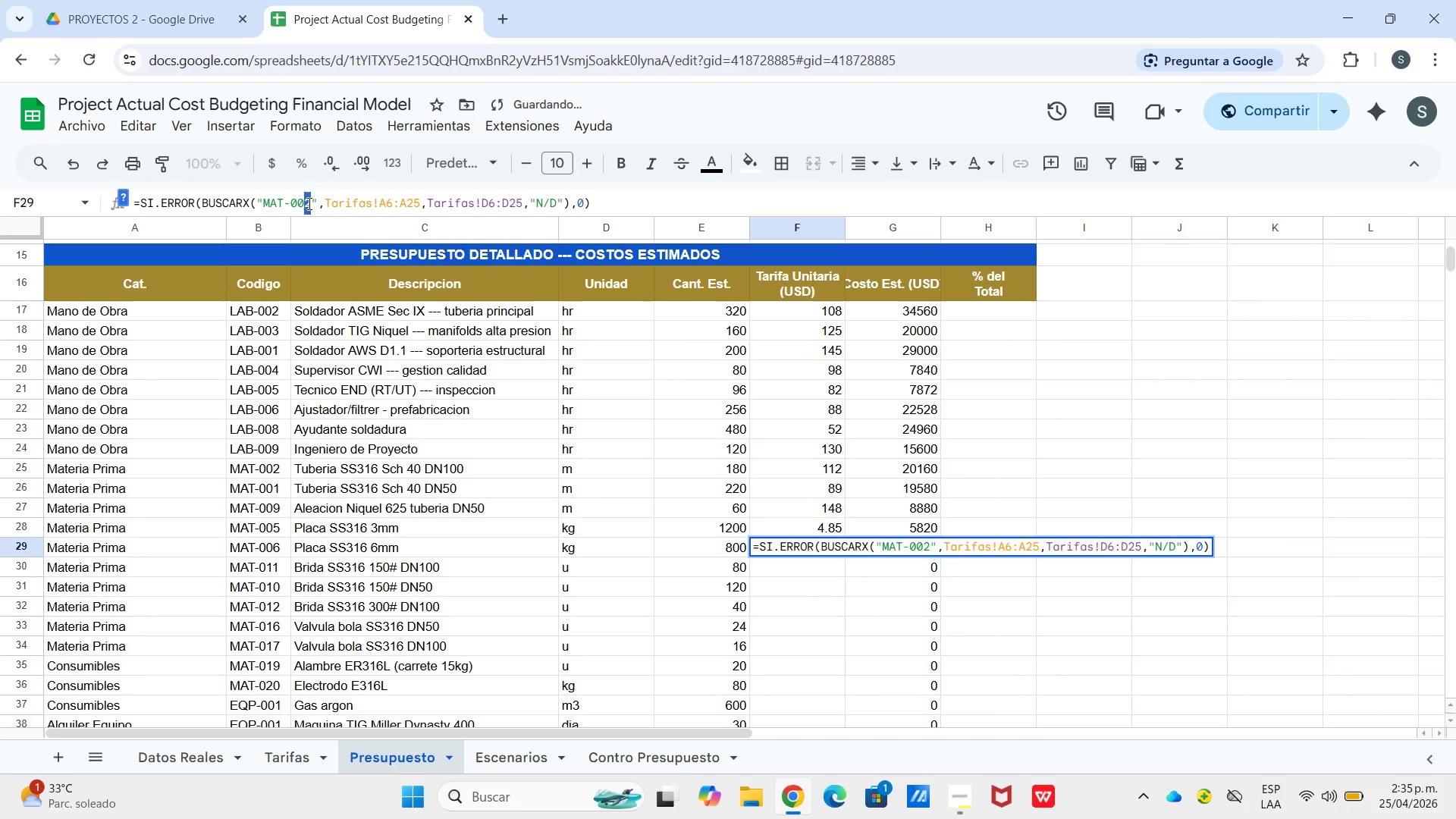 
key(6)
 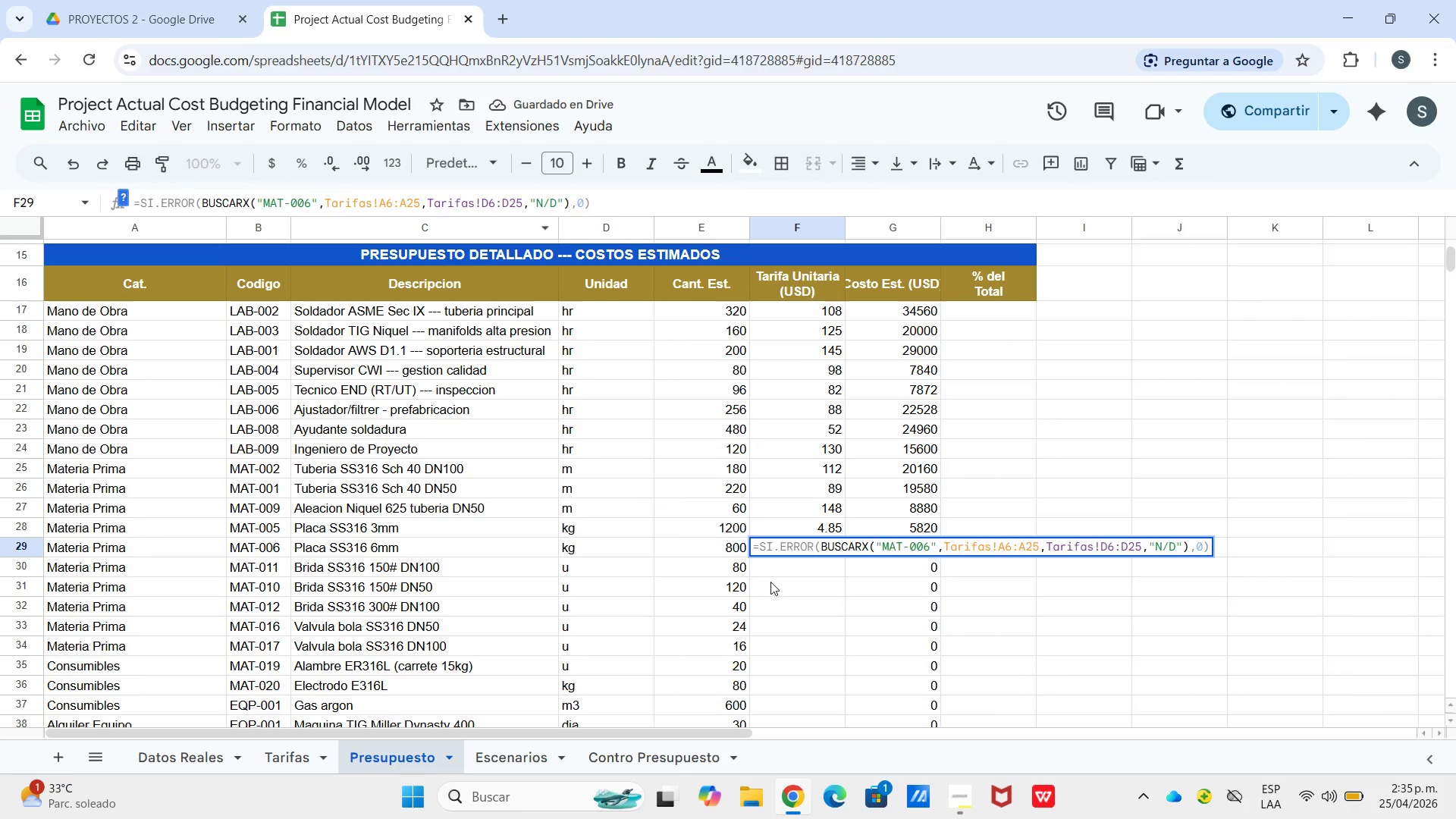 
left_click([777, 571])
 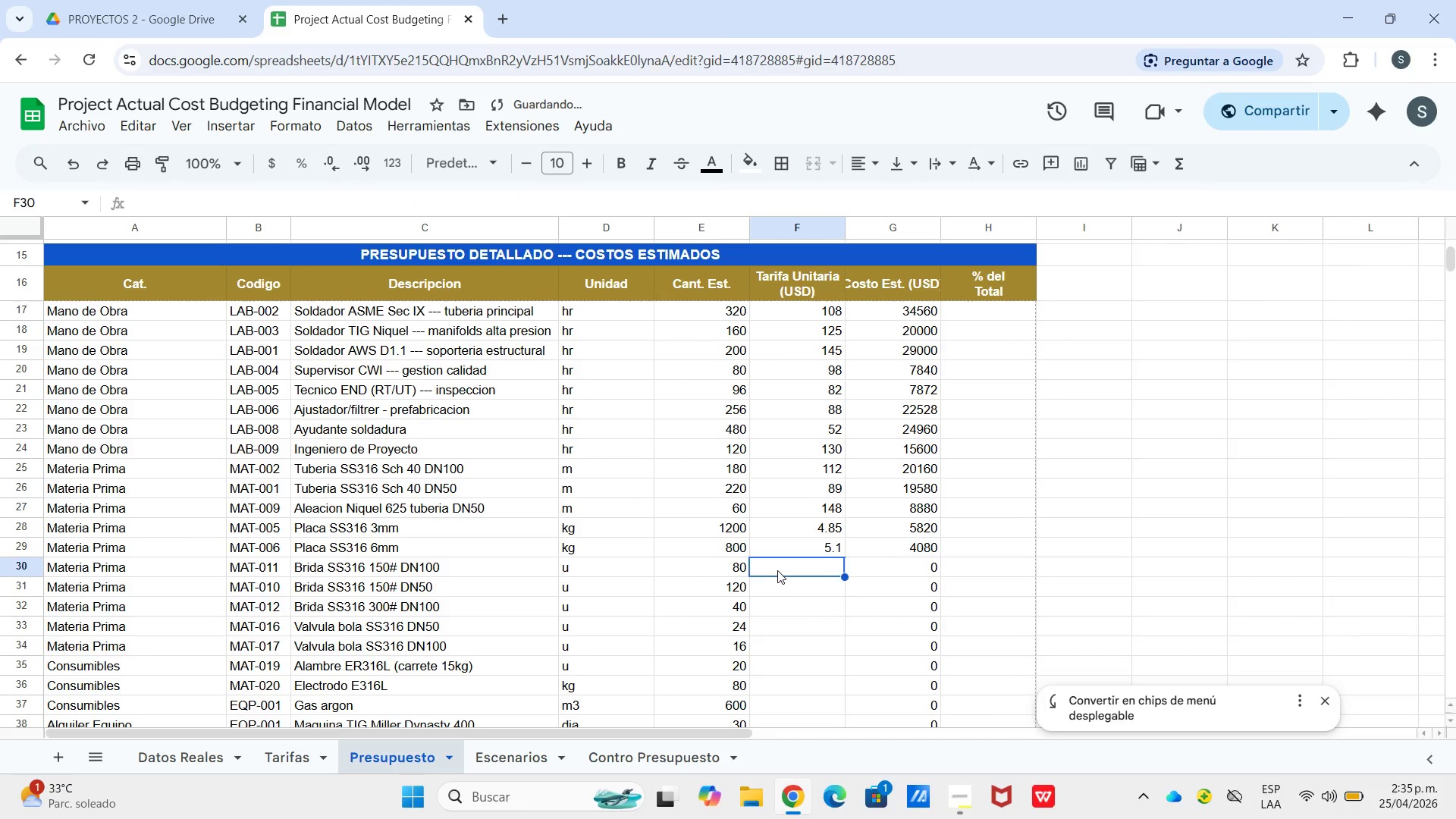 
key(Control+V)
 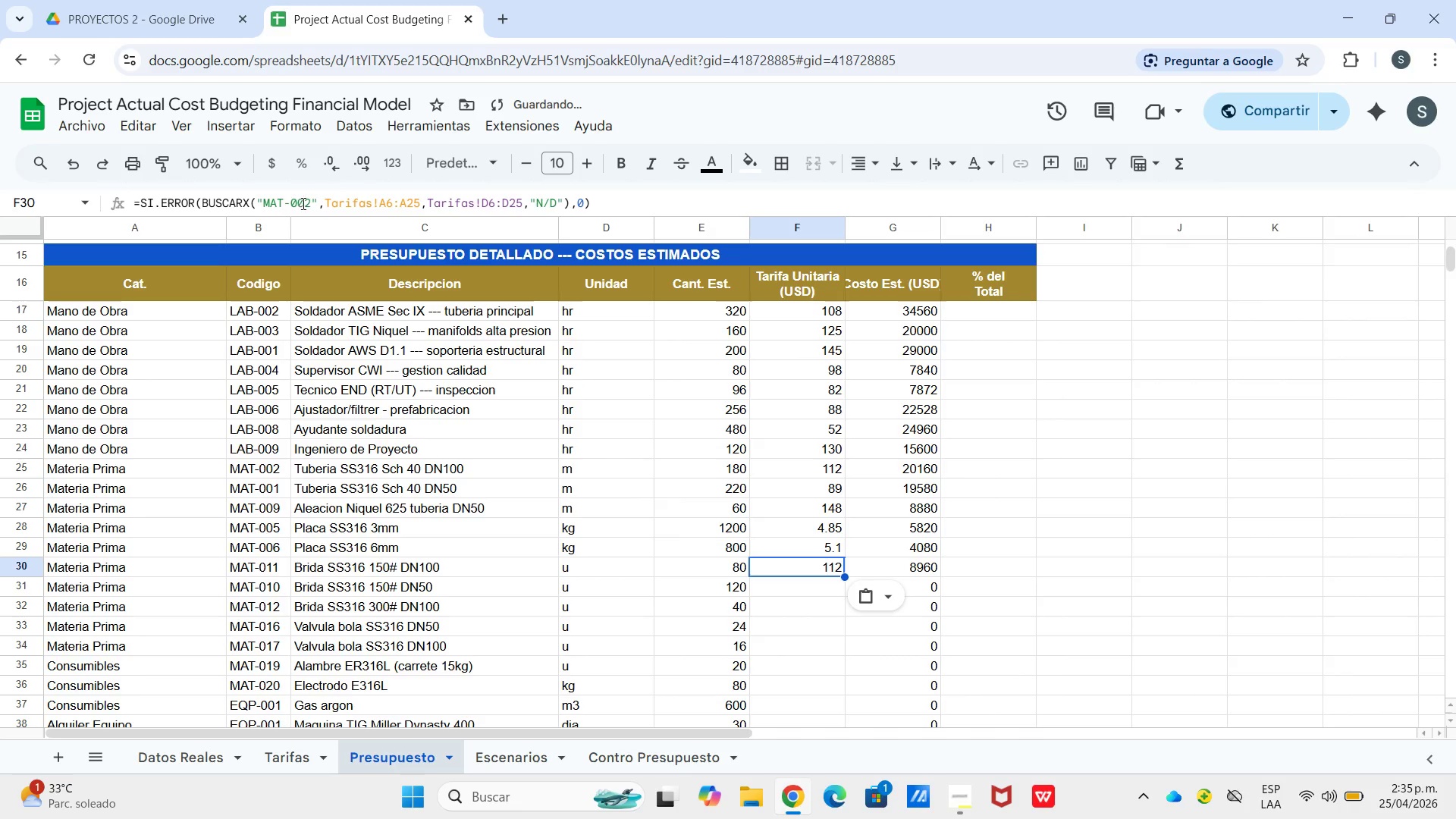 
left_click_drag(start_coordinate=[305, 205], to_coordinate=[311, 205])
 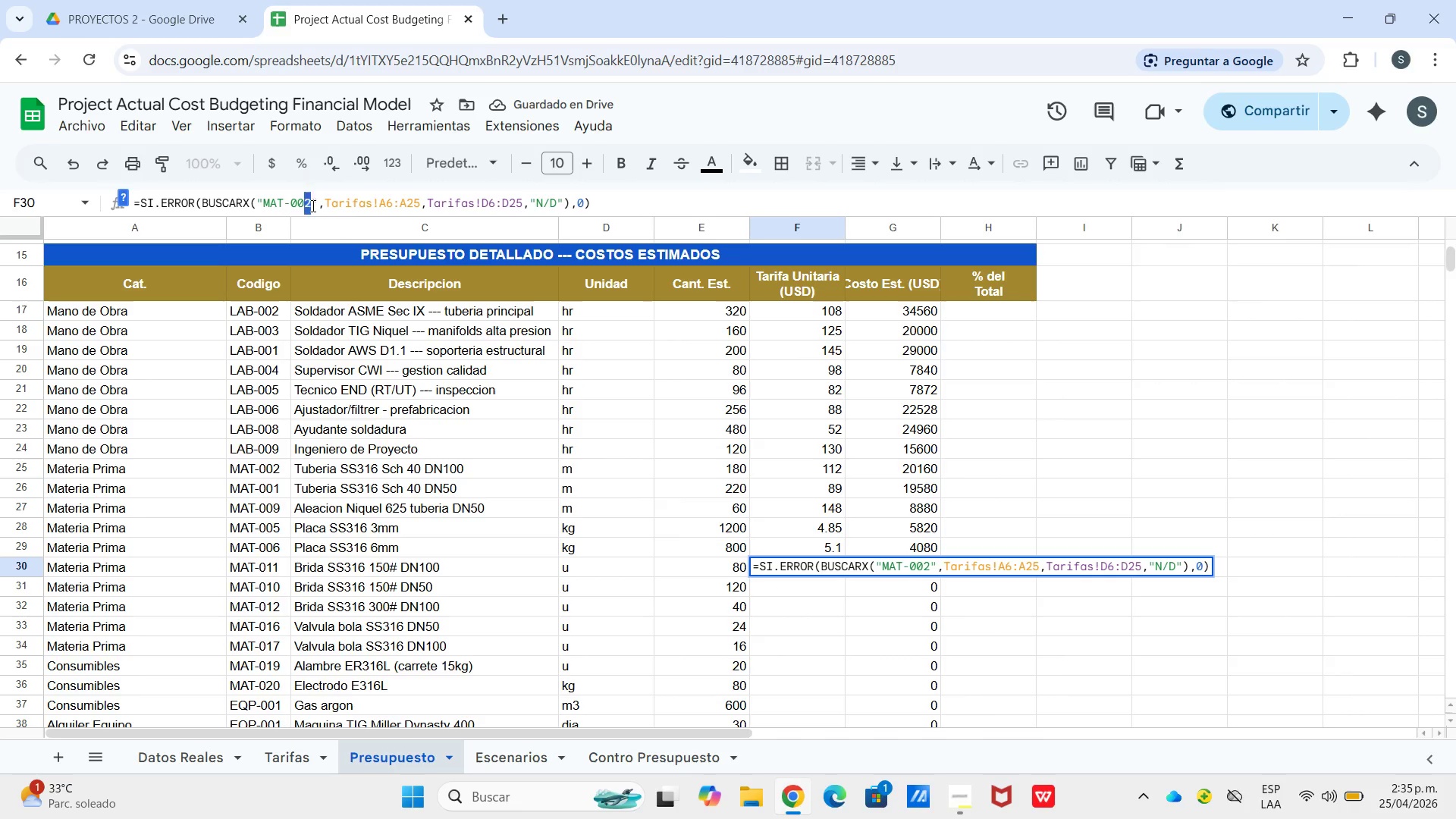 
key(7)
 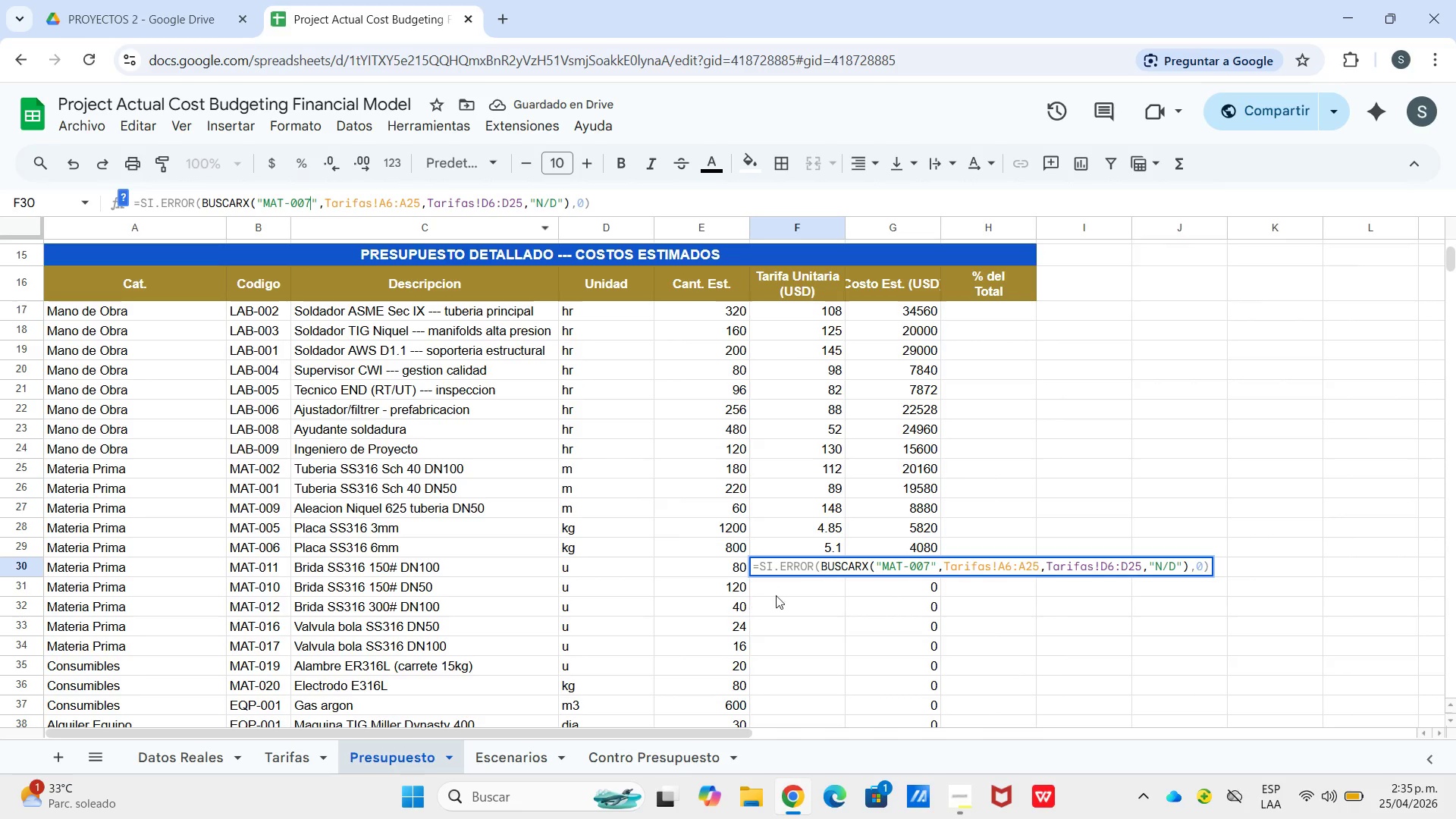 
left_click([779, 595])
 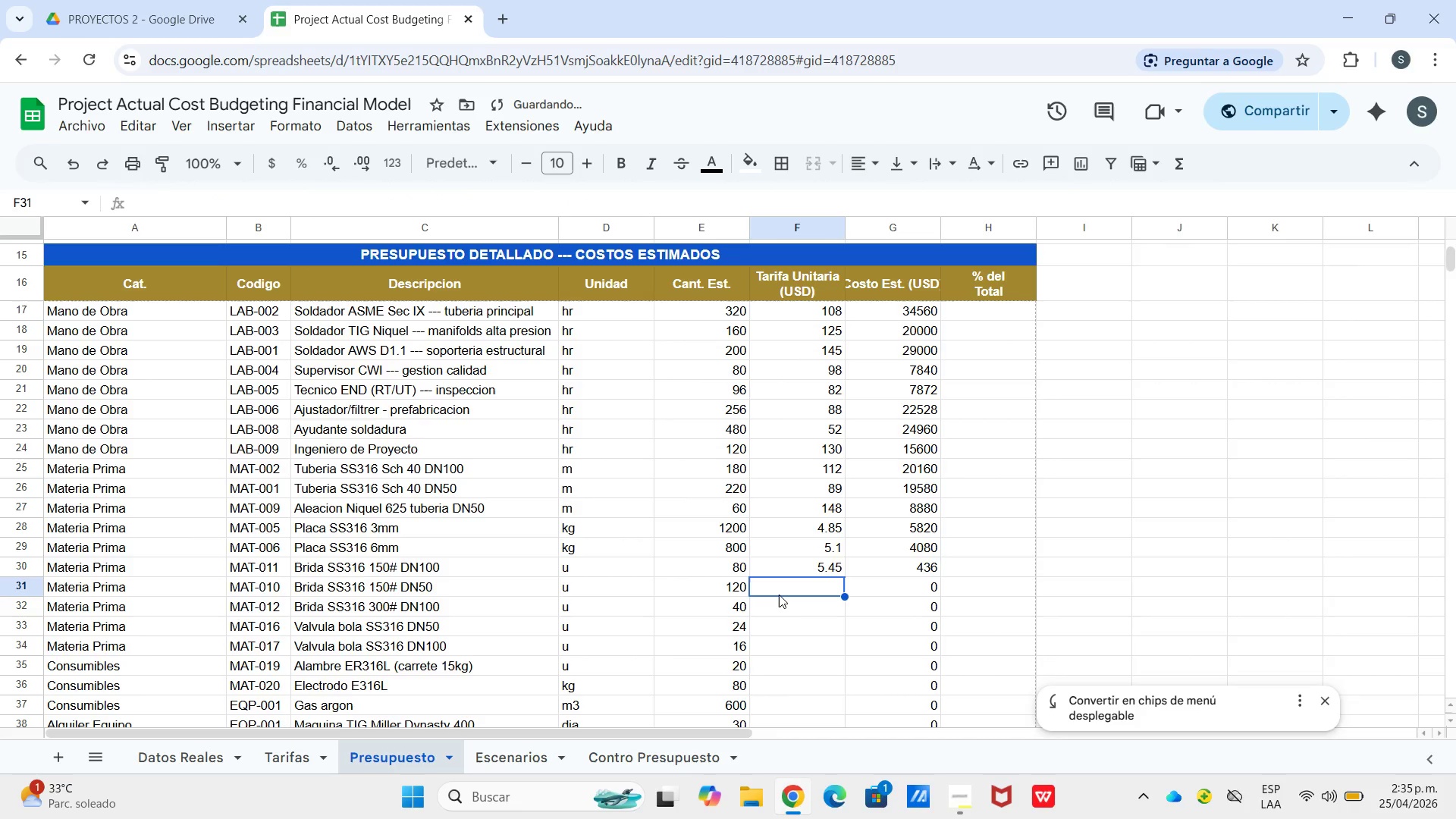 
key(Control+V)
 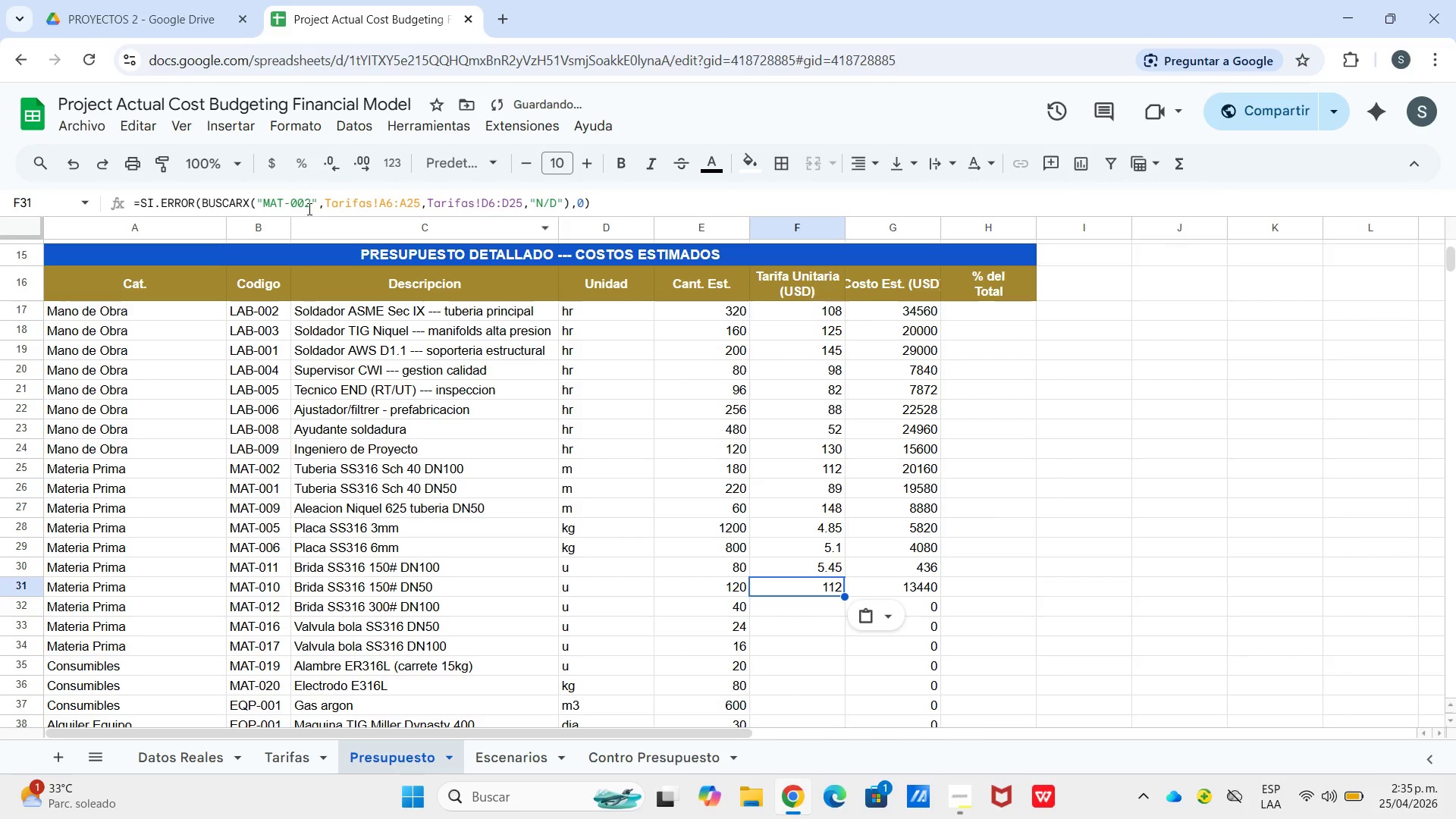 
left_click_drag(start_coordinate=[306, 198], to_coordinate=[314, 202])
 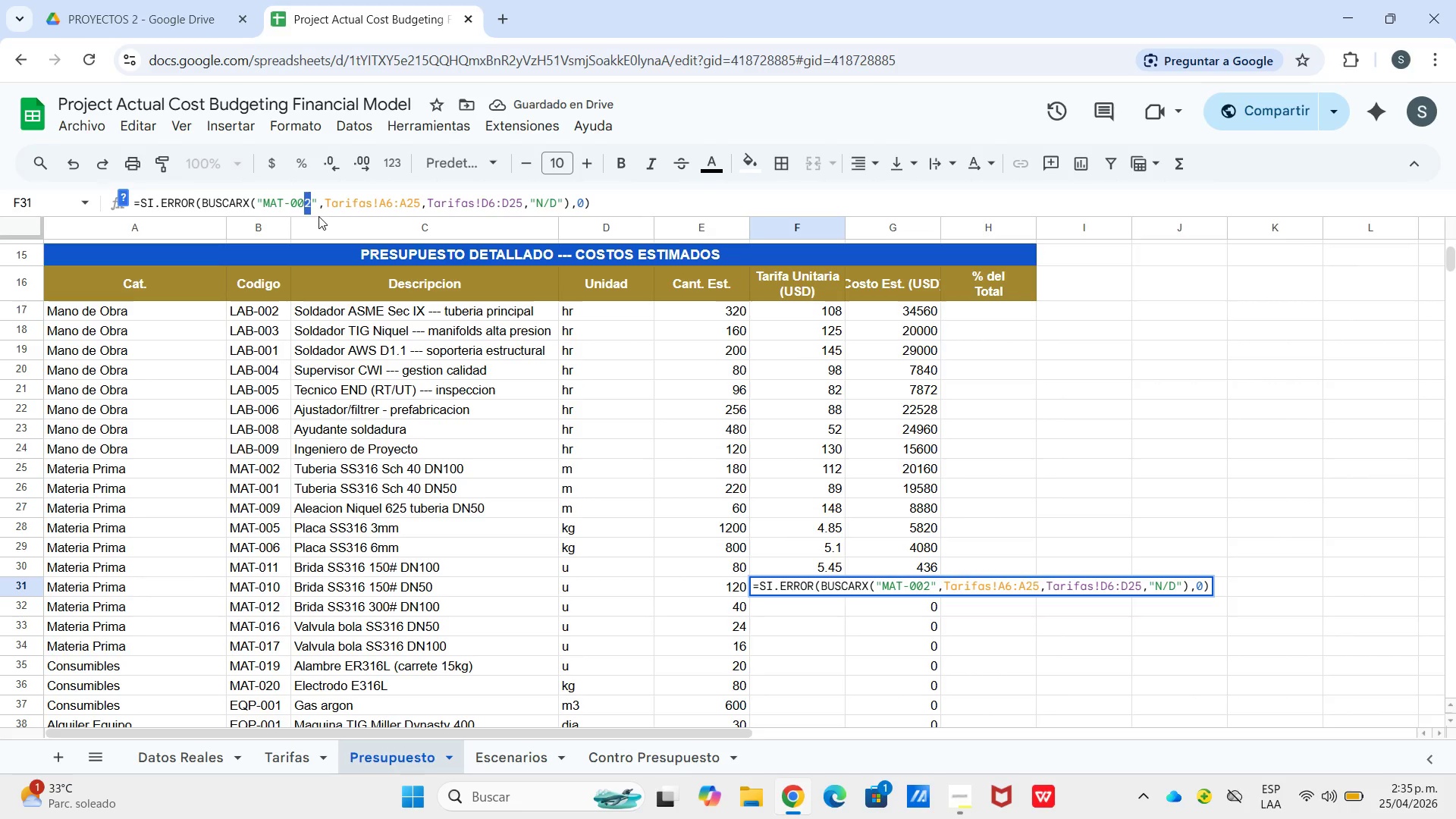 
key(8)
 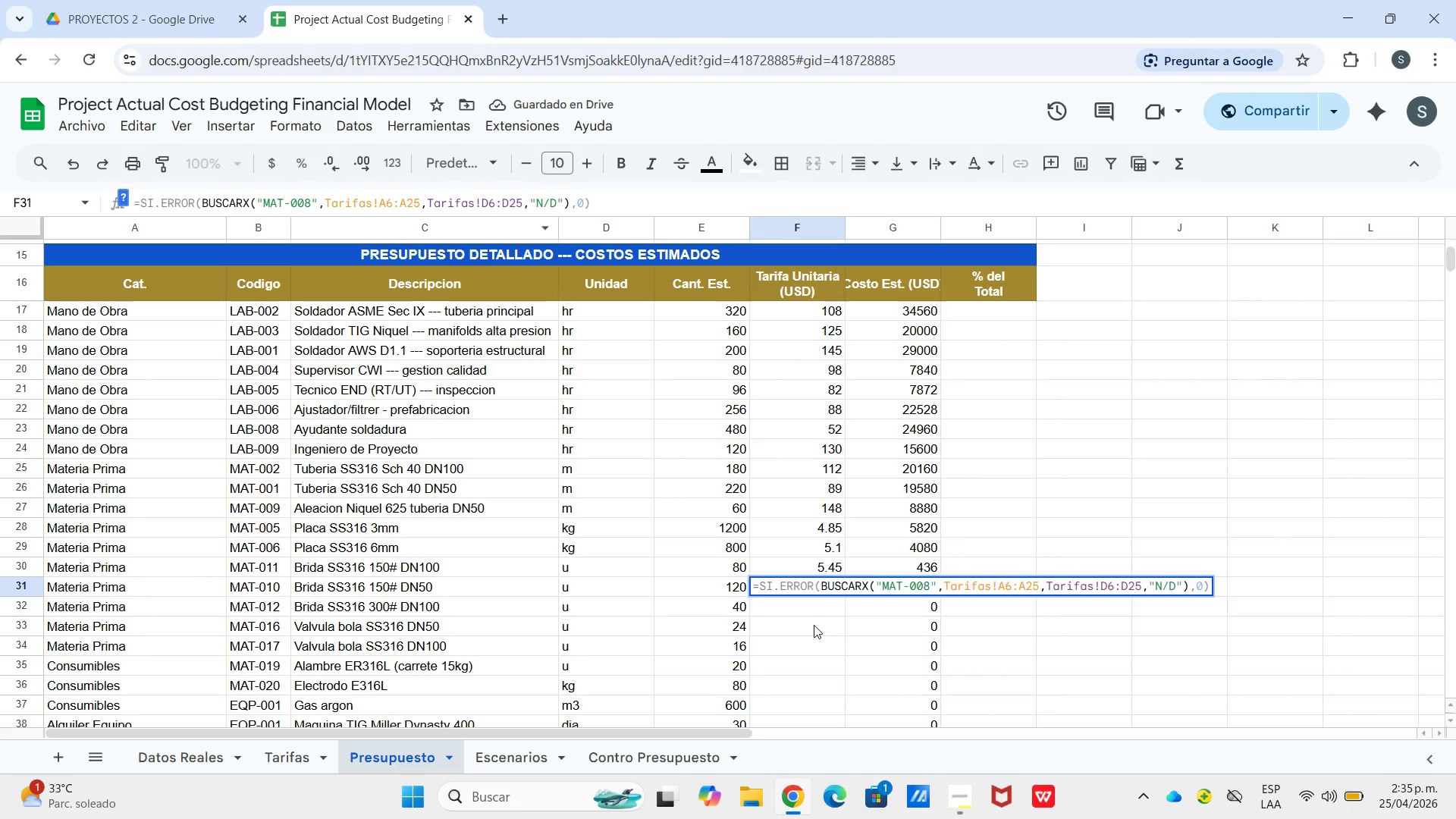 
left_click([804, 602])
 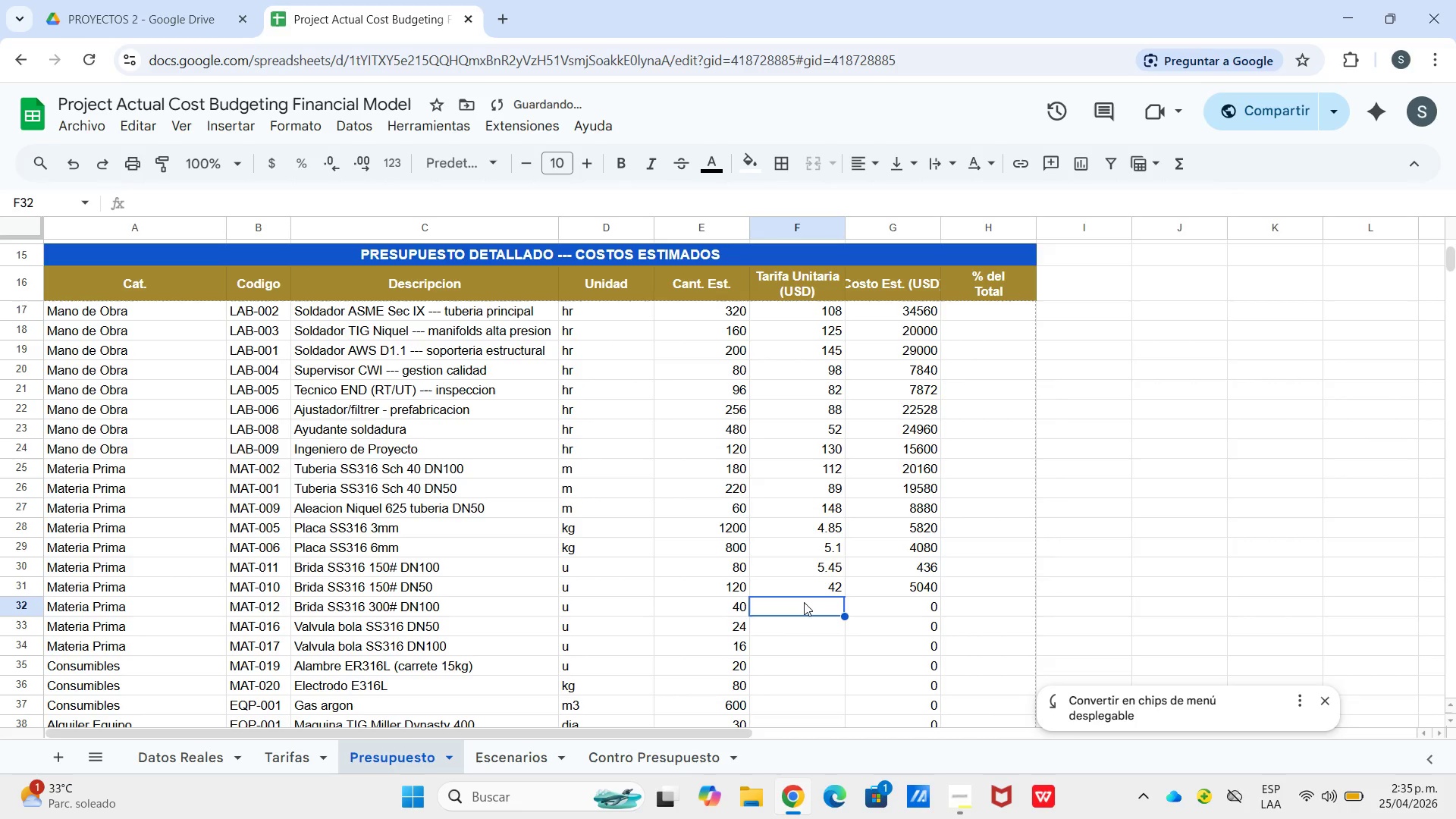 
key(Control+V)
 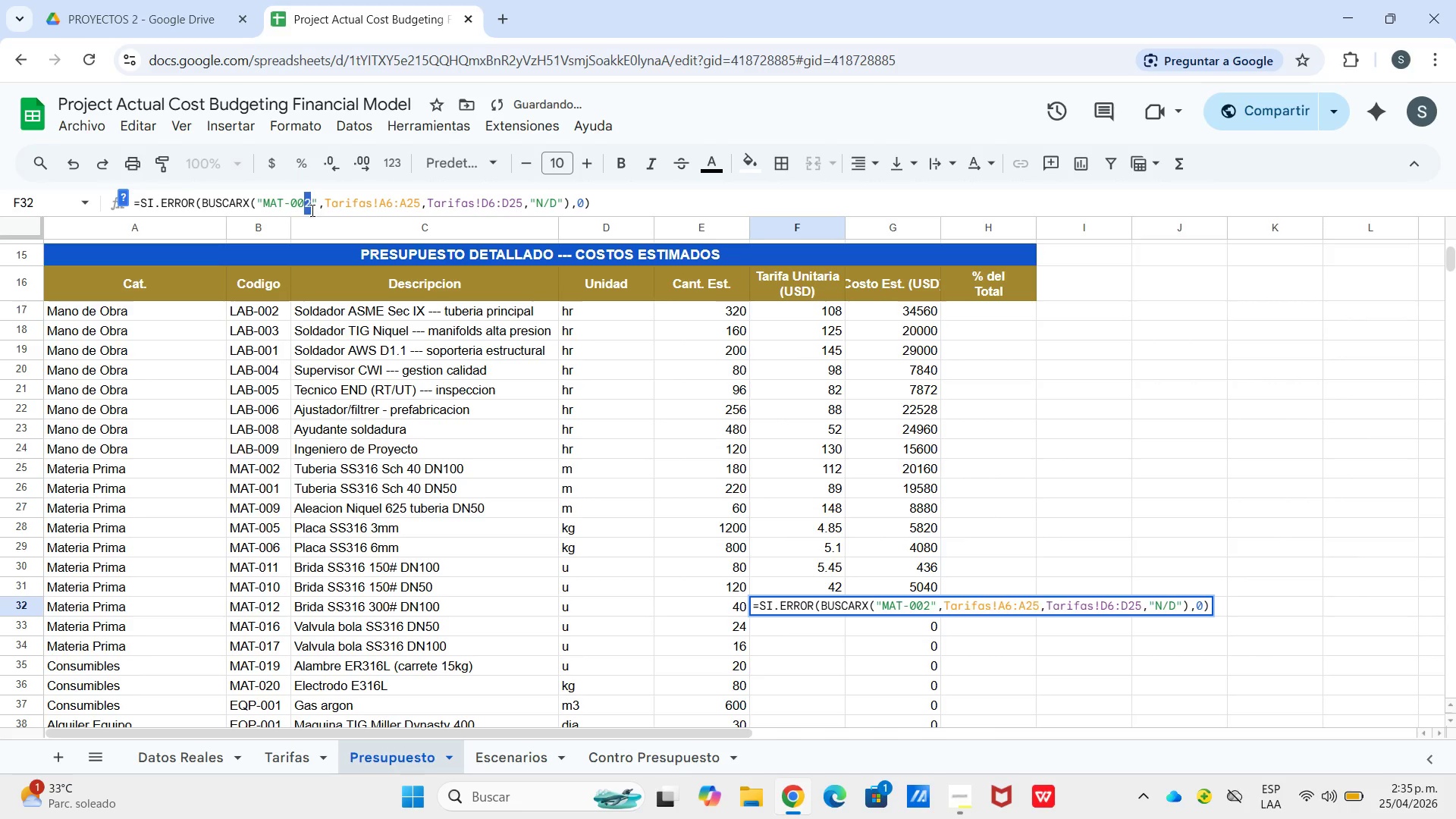 
key(9)
 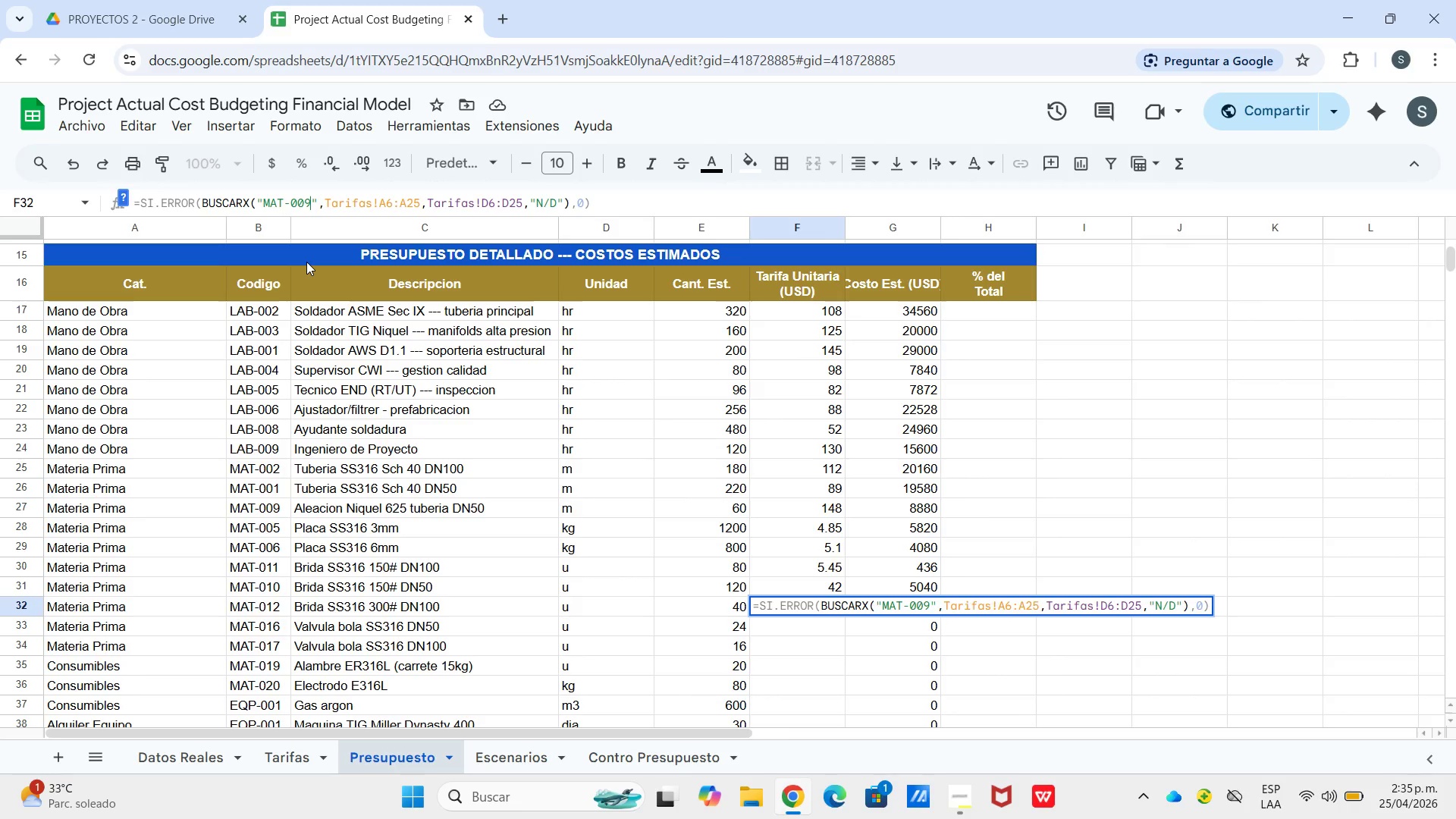 
wait(20.33)
 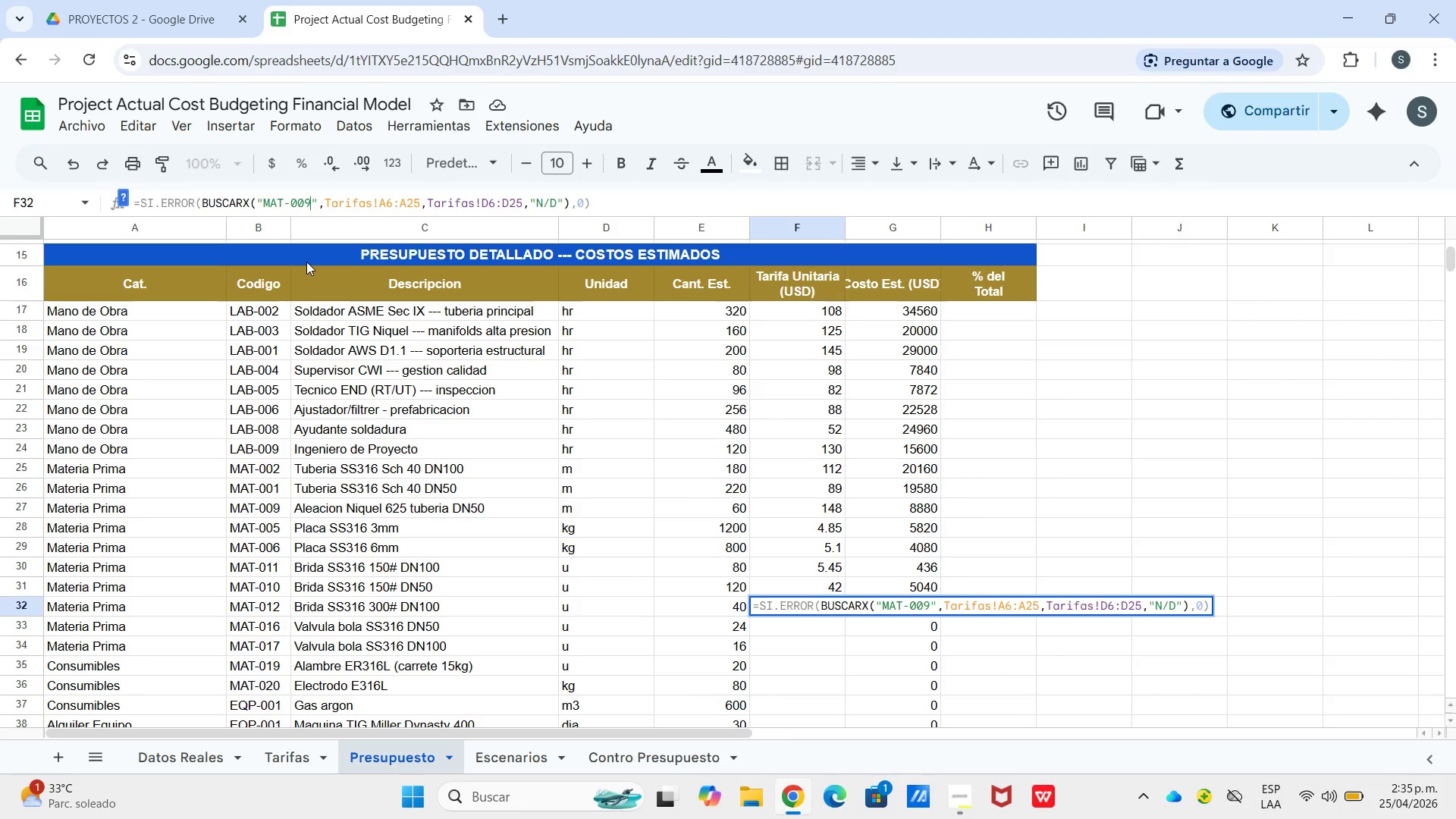 
left_click([798, 626])
 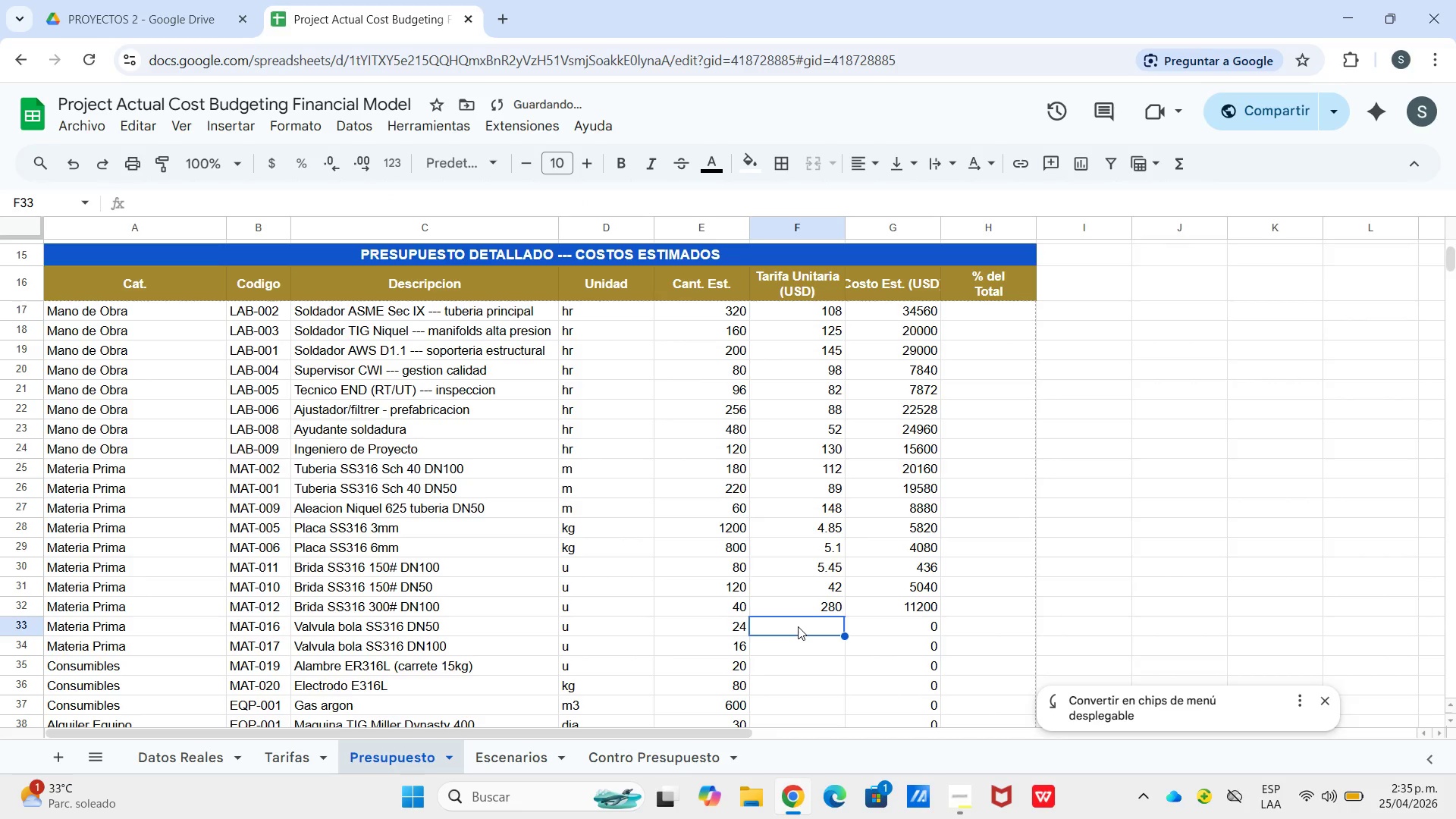 
key(Control+C)
 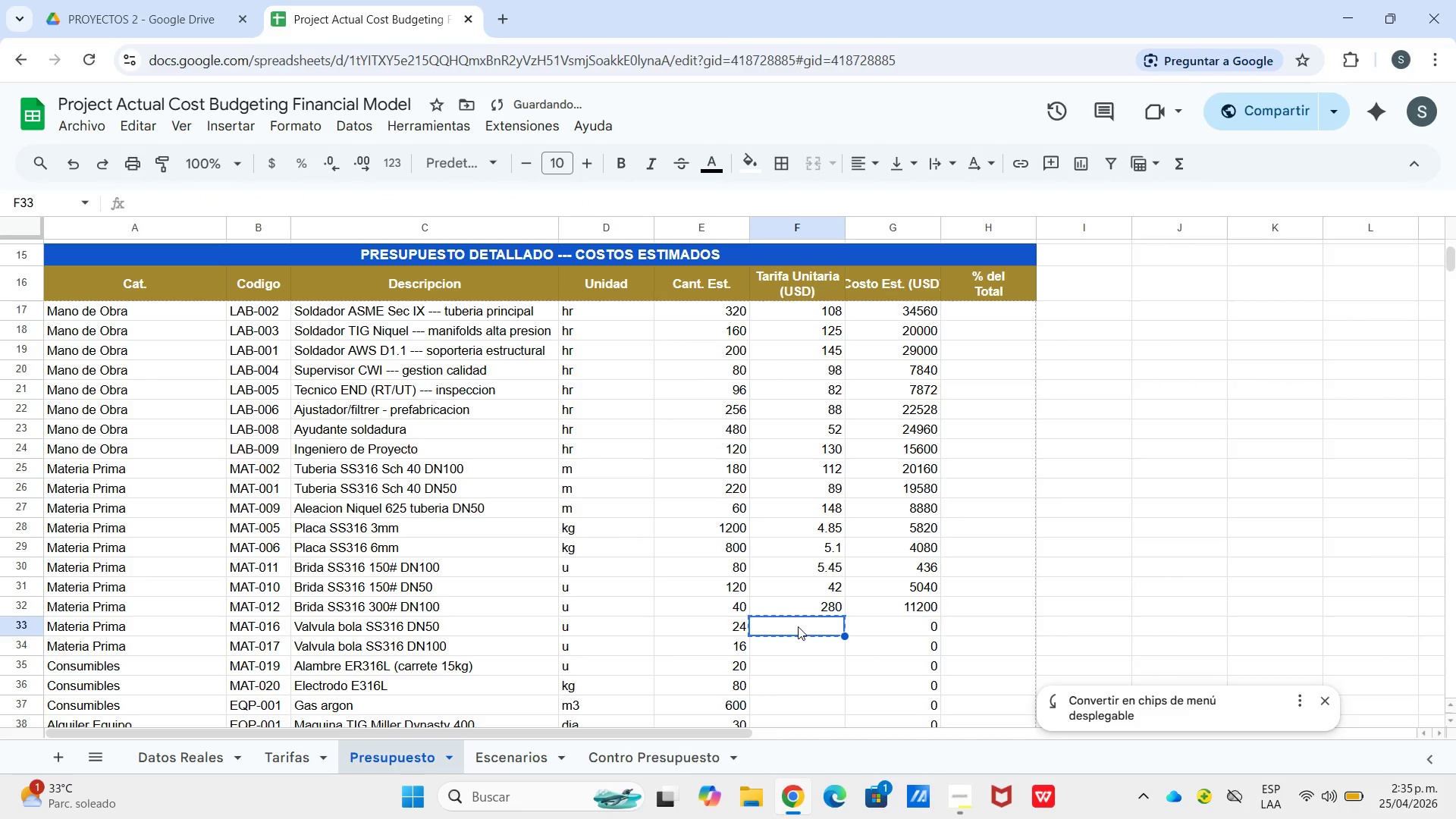 
hold_key(key=ControlLeft, duration=0.67)
 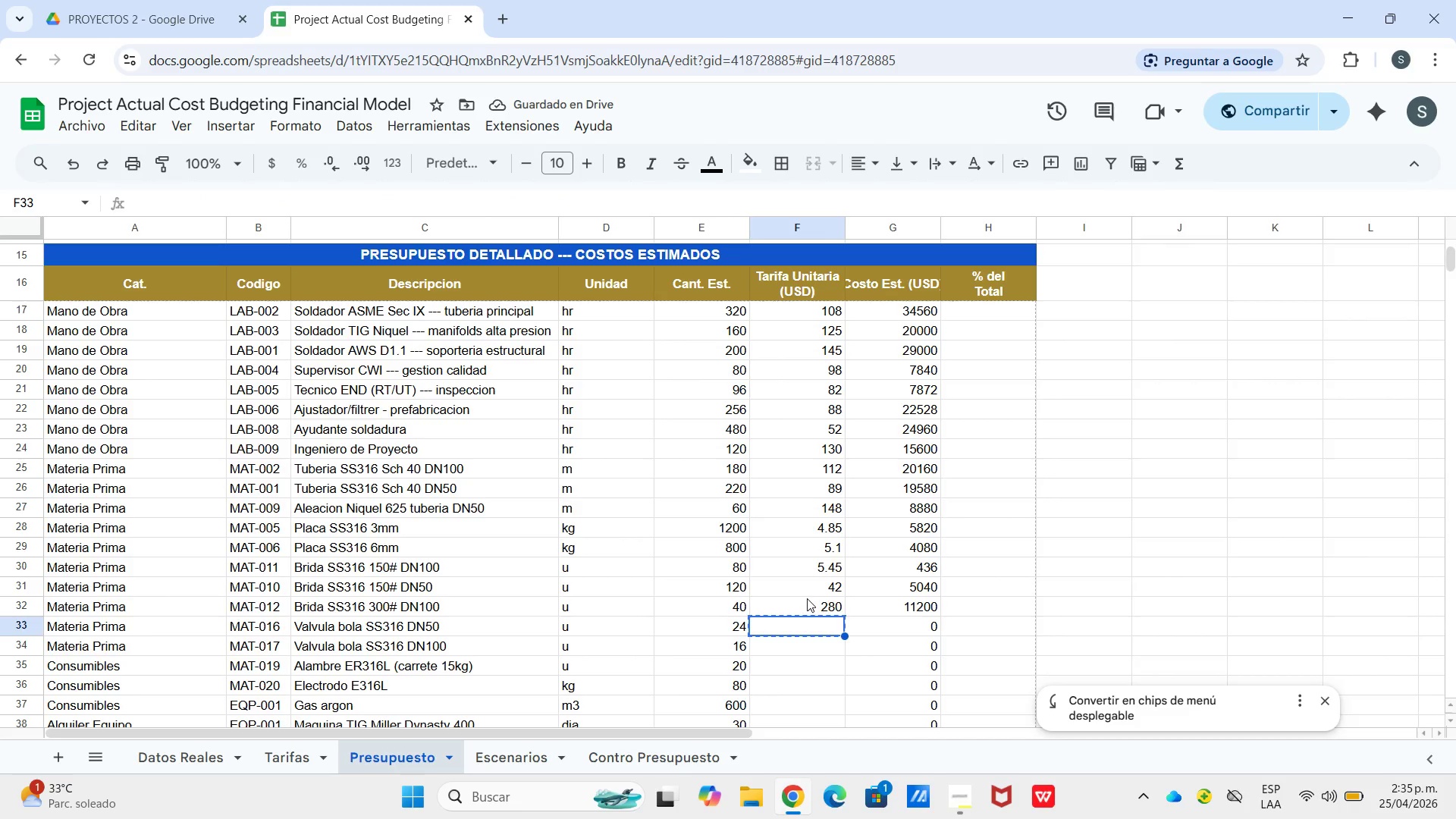 
left_click([807, 598])
 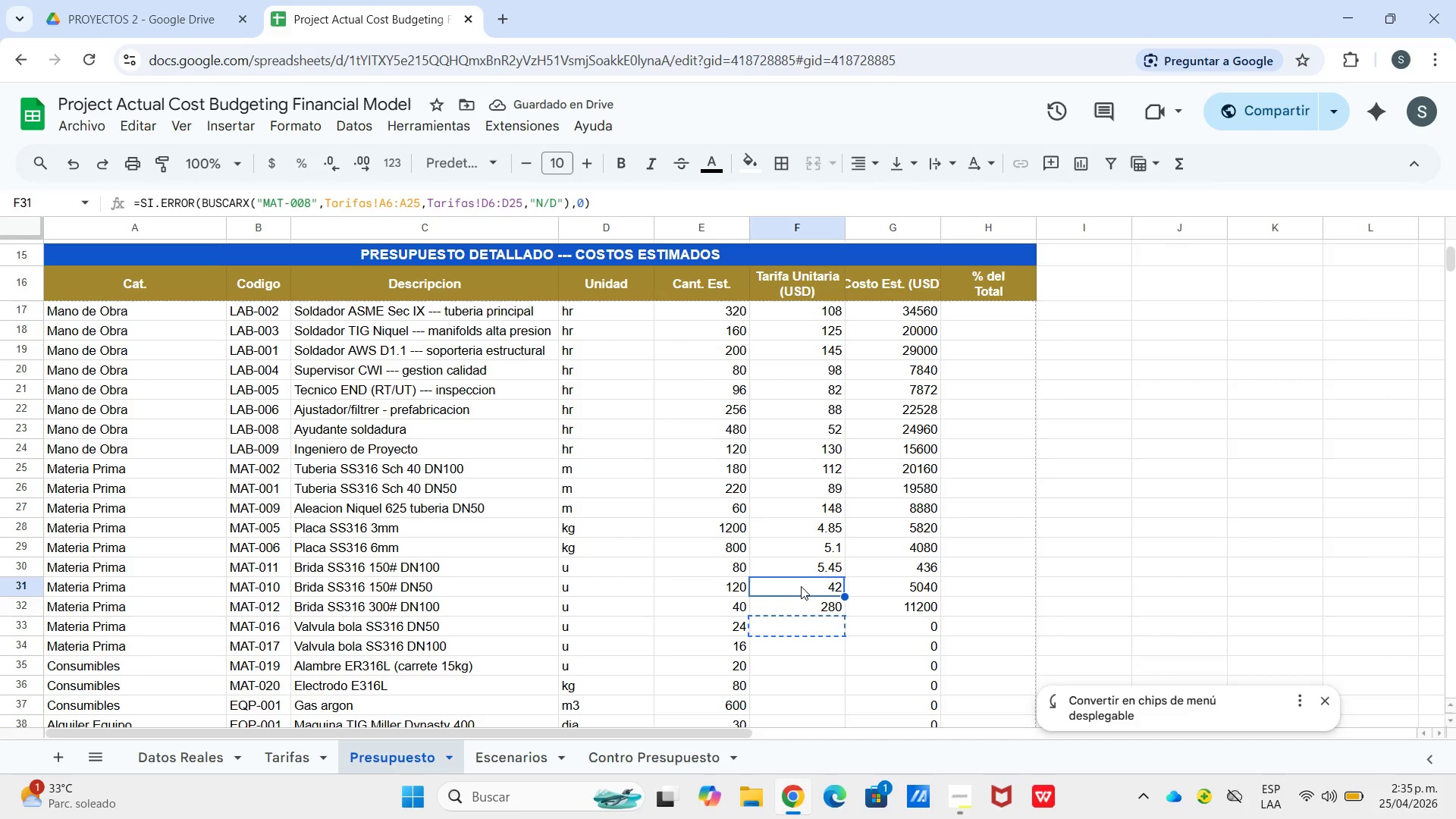 
left_click([805, 613])
 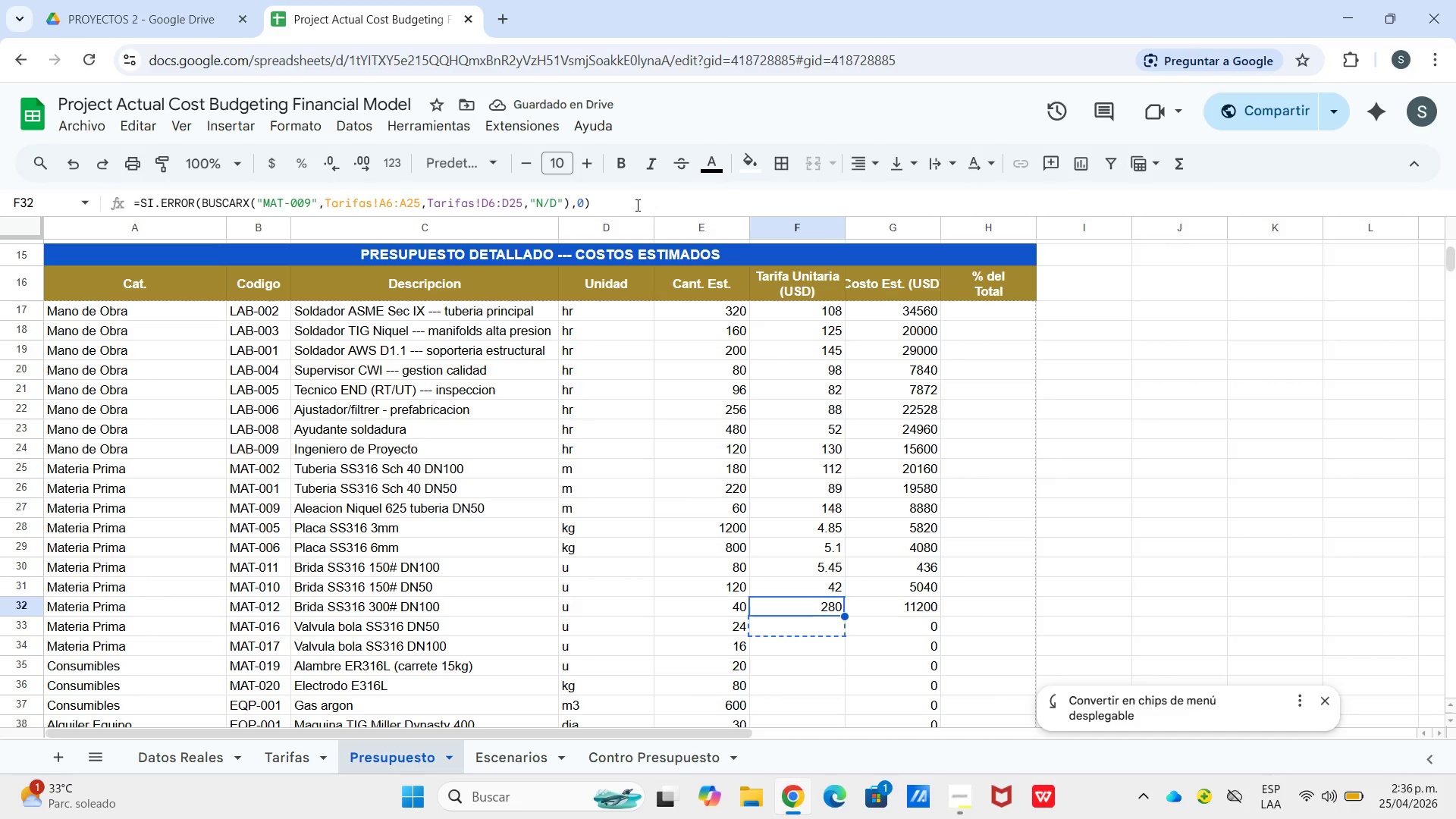 
left_click_drag(start_coordinate=[631, 200], to_coordinate=[94, 199])
 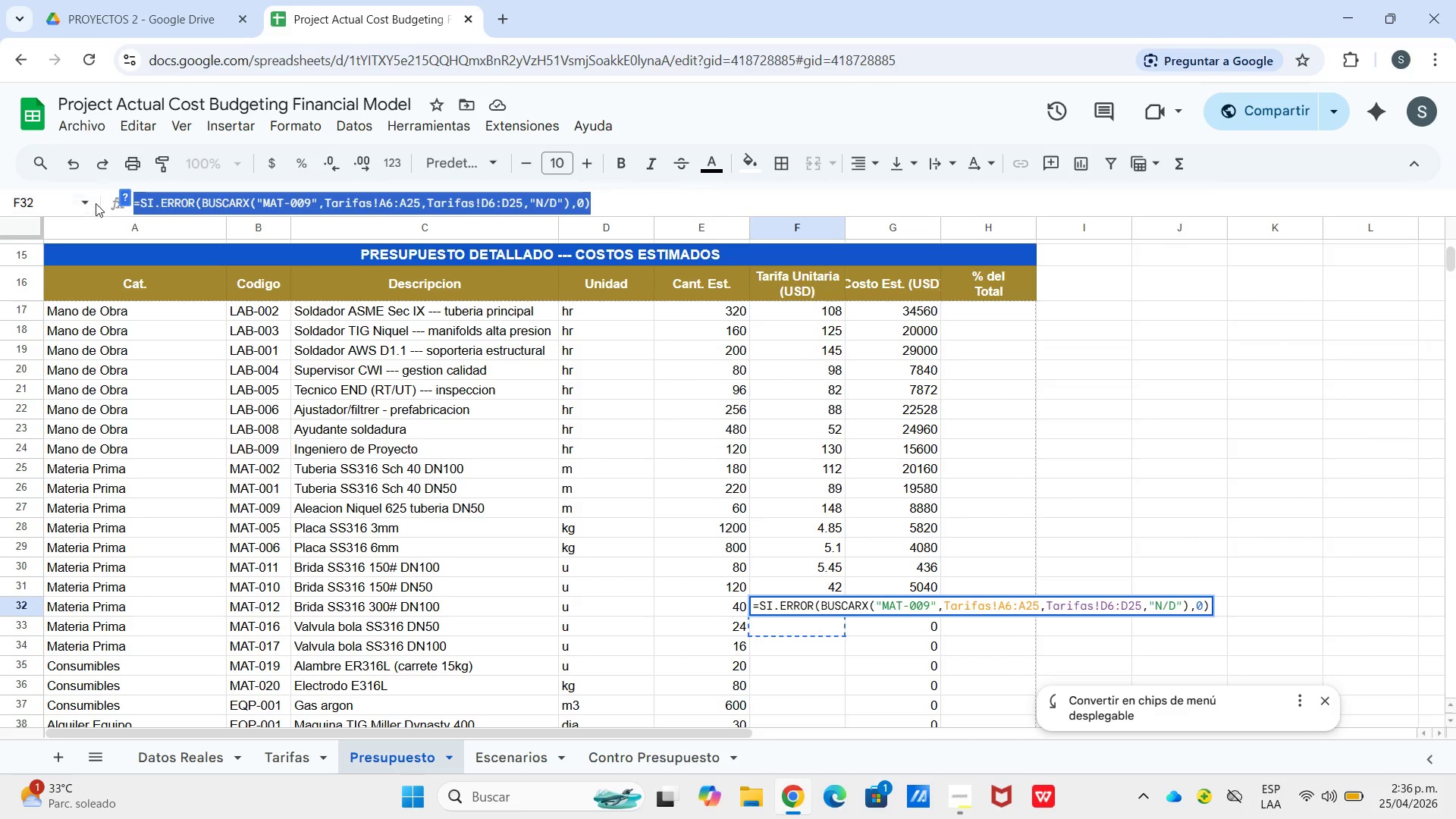 
key(Control+C)
 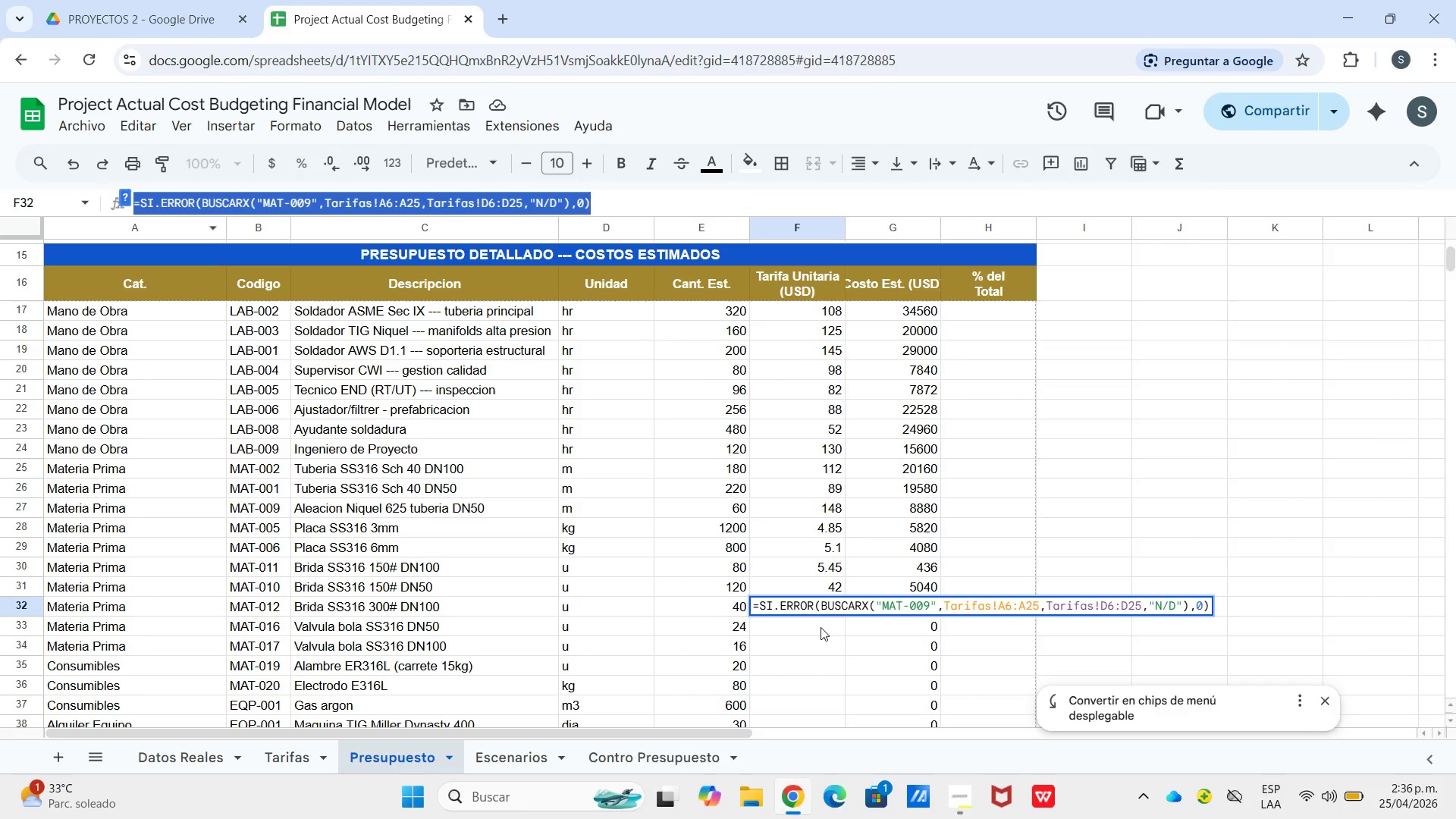 
left_click([809, 627])
 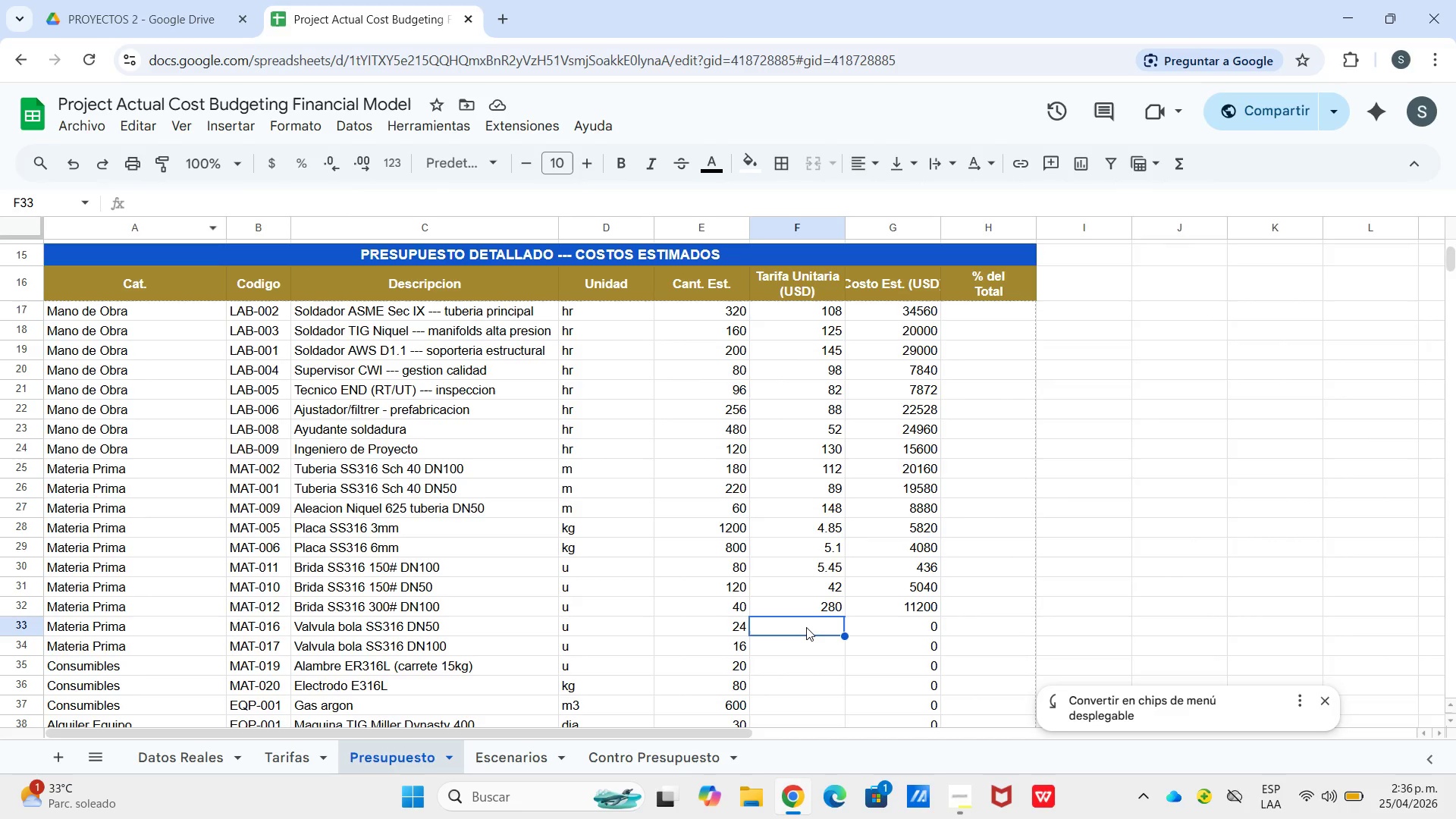 
key(Control+V)
 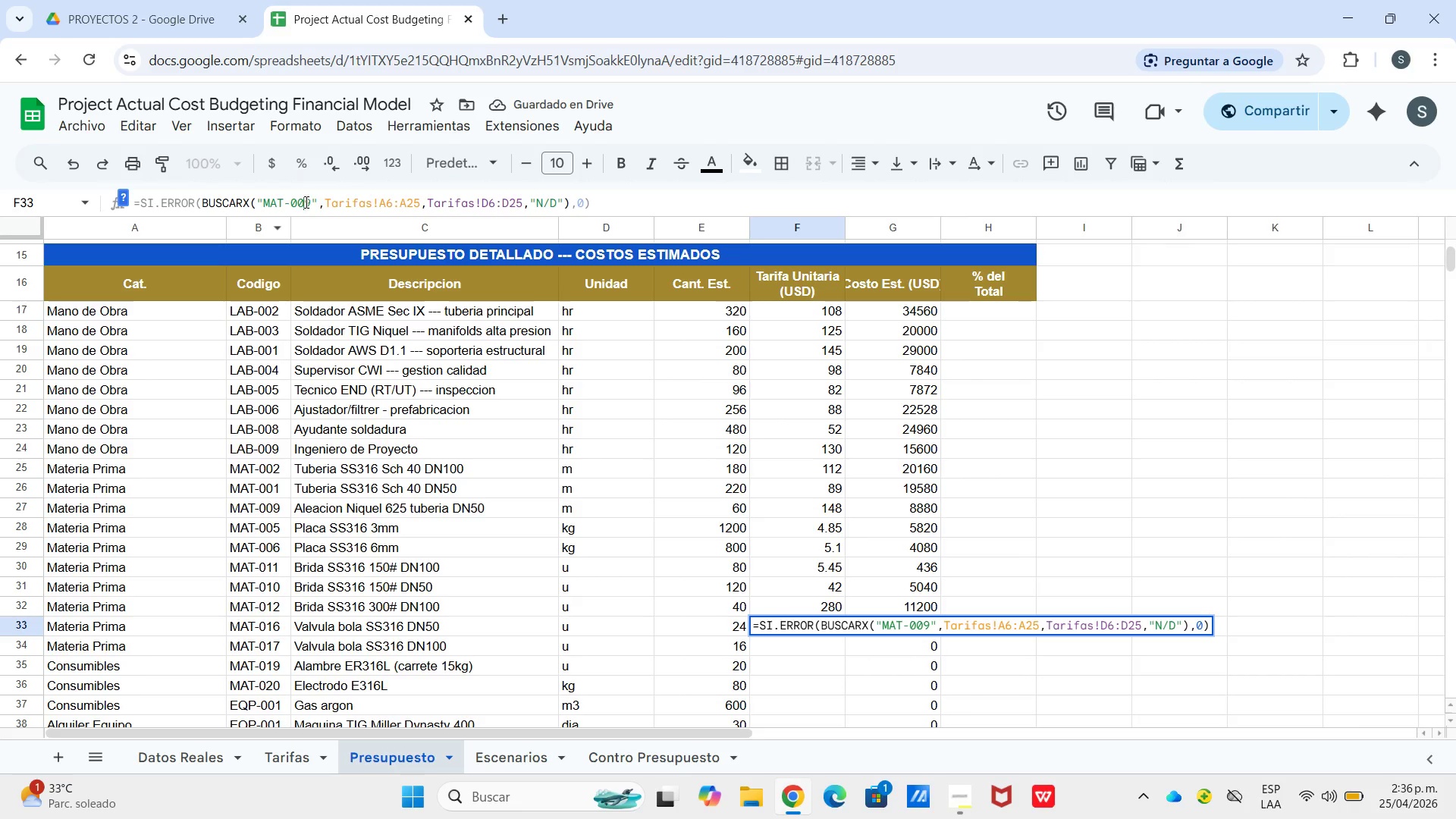 
left_click_drag(start_coordinate=[312, 206], to_coordinate=[300, 204])
 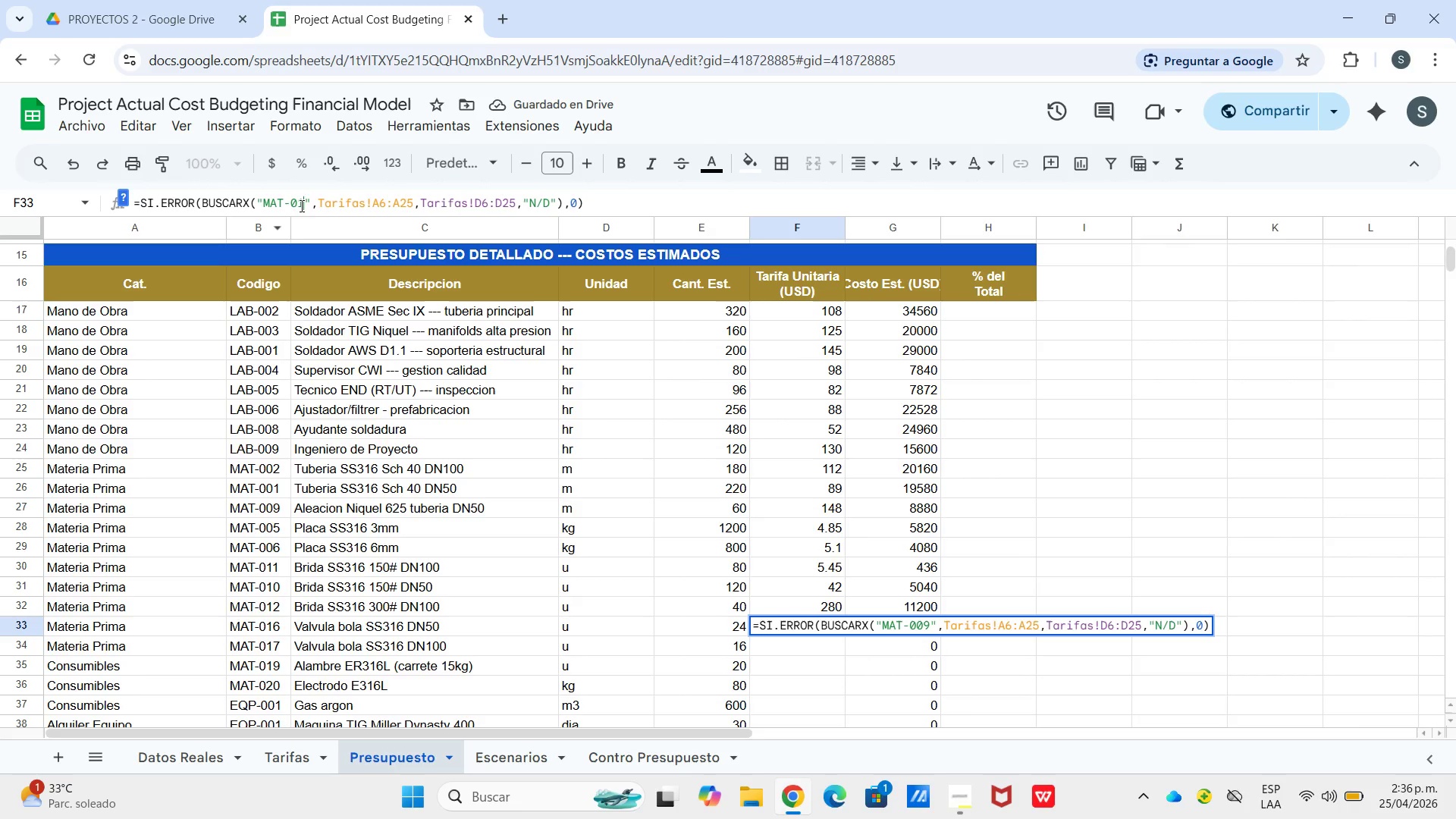 
type(10)
 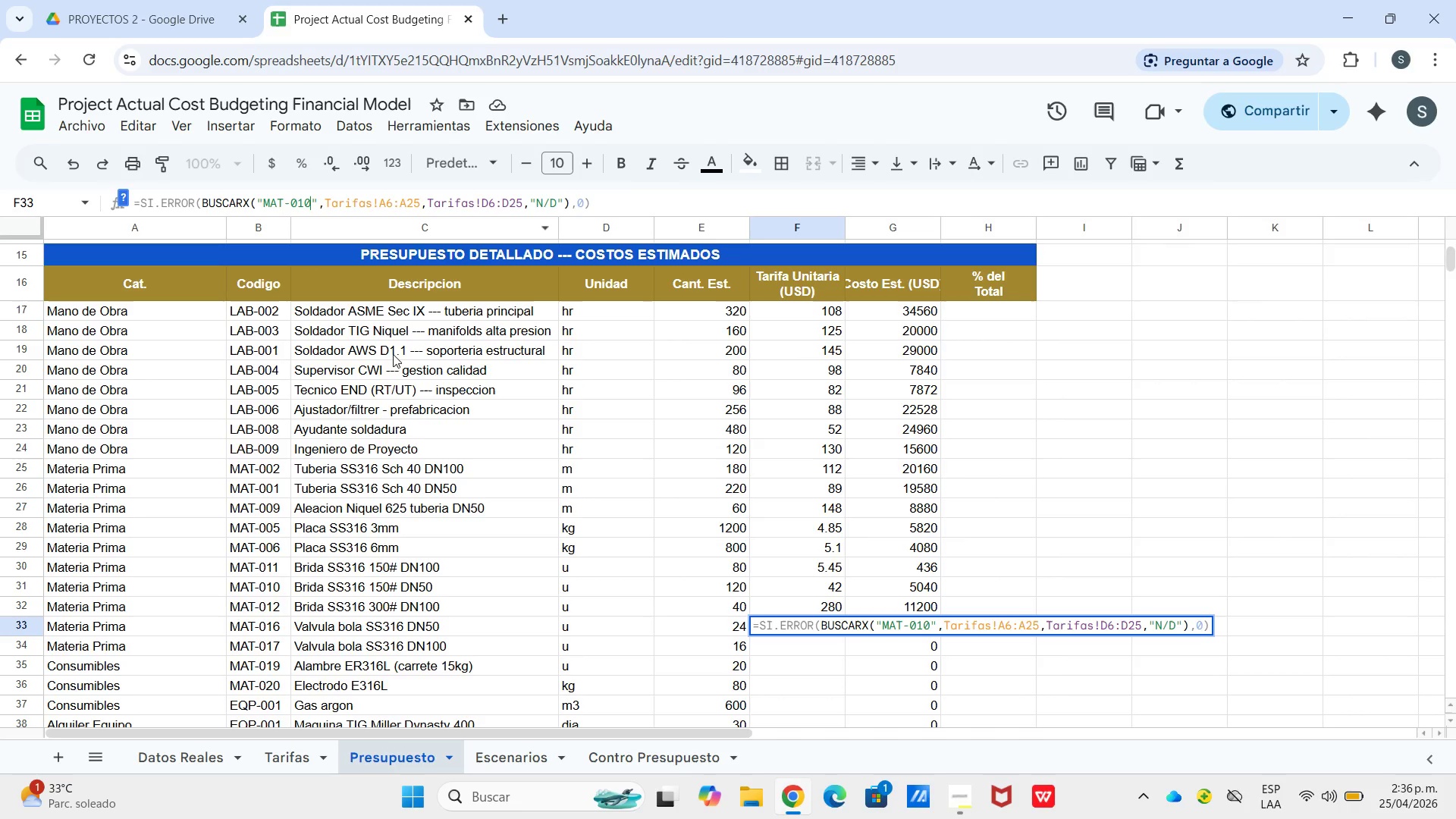 
key(Enter)
 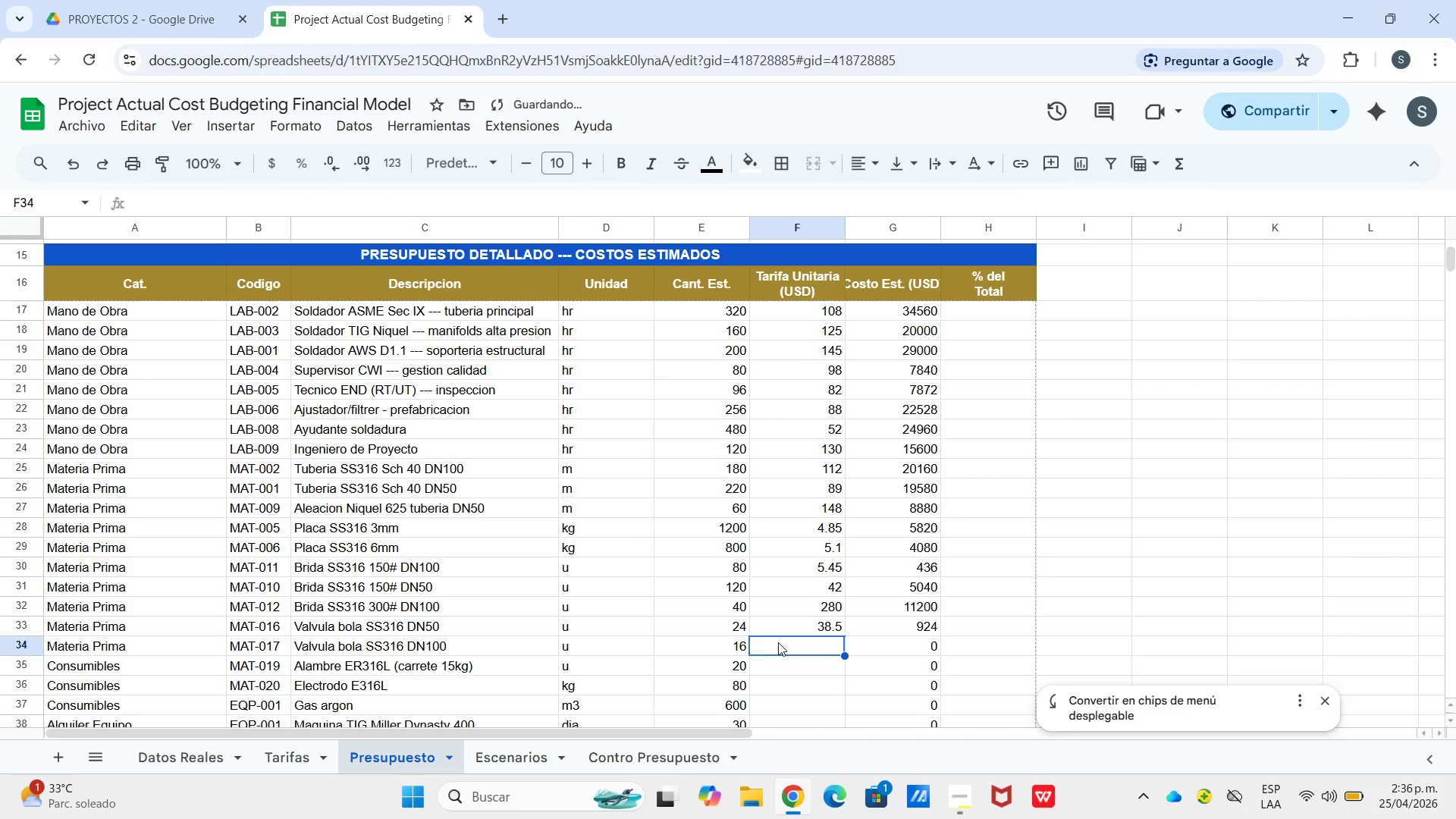 
key(Control+V)
 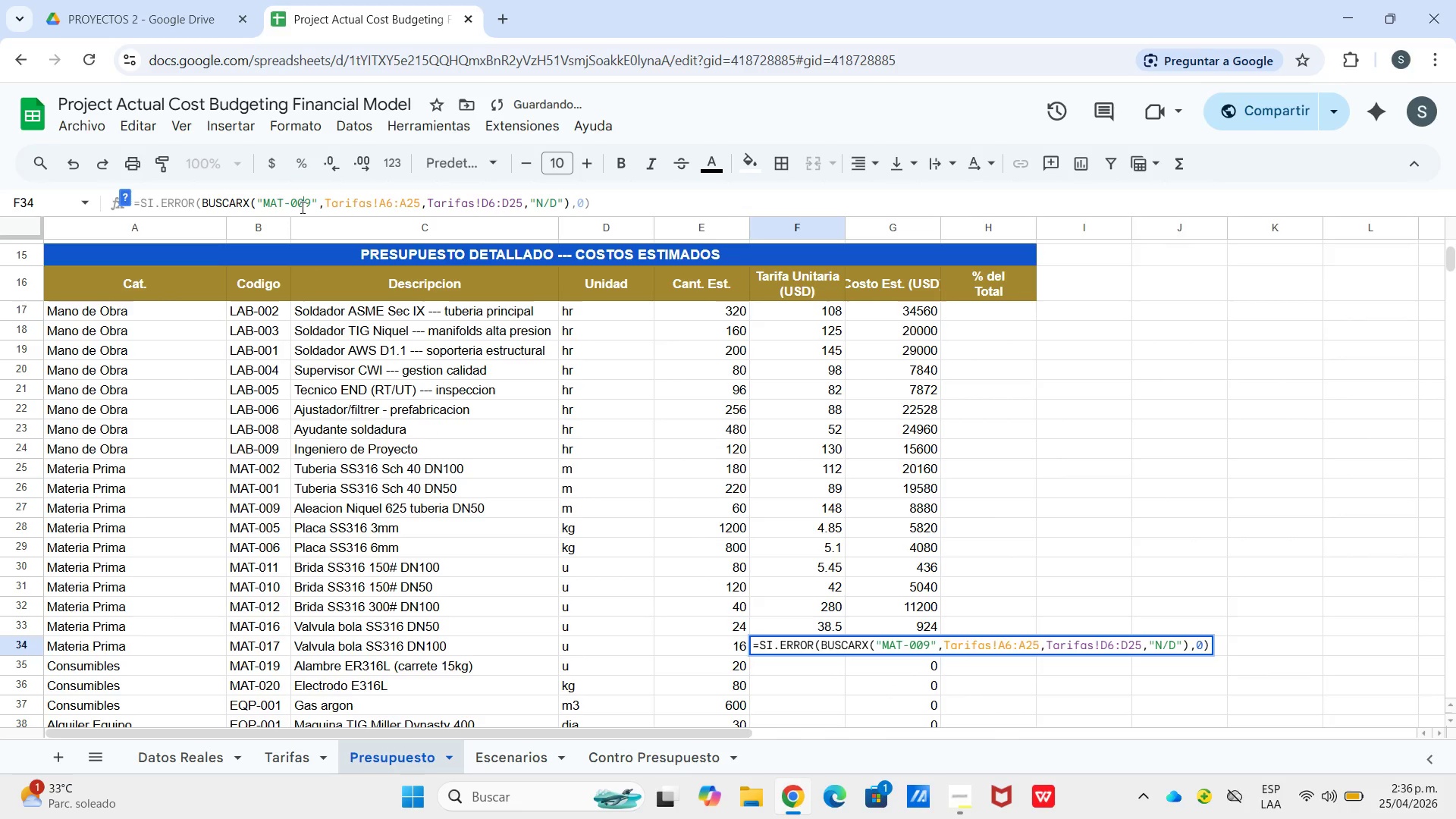 
left_click_drag(start_coordinate=[299, 206], to_coordinate=[311, 208])
 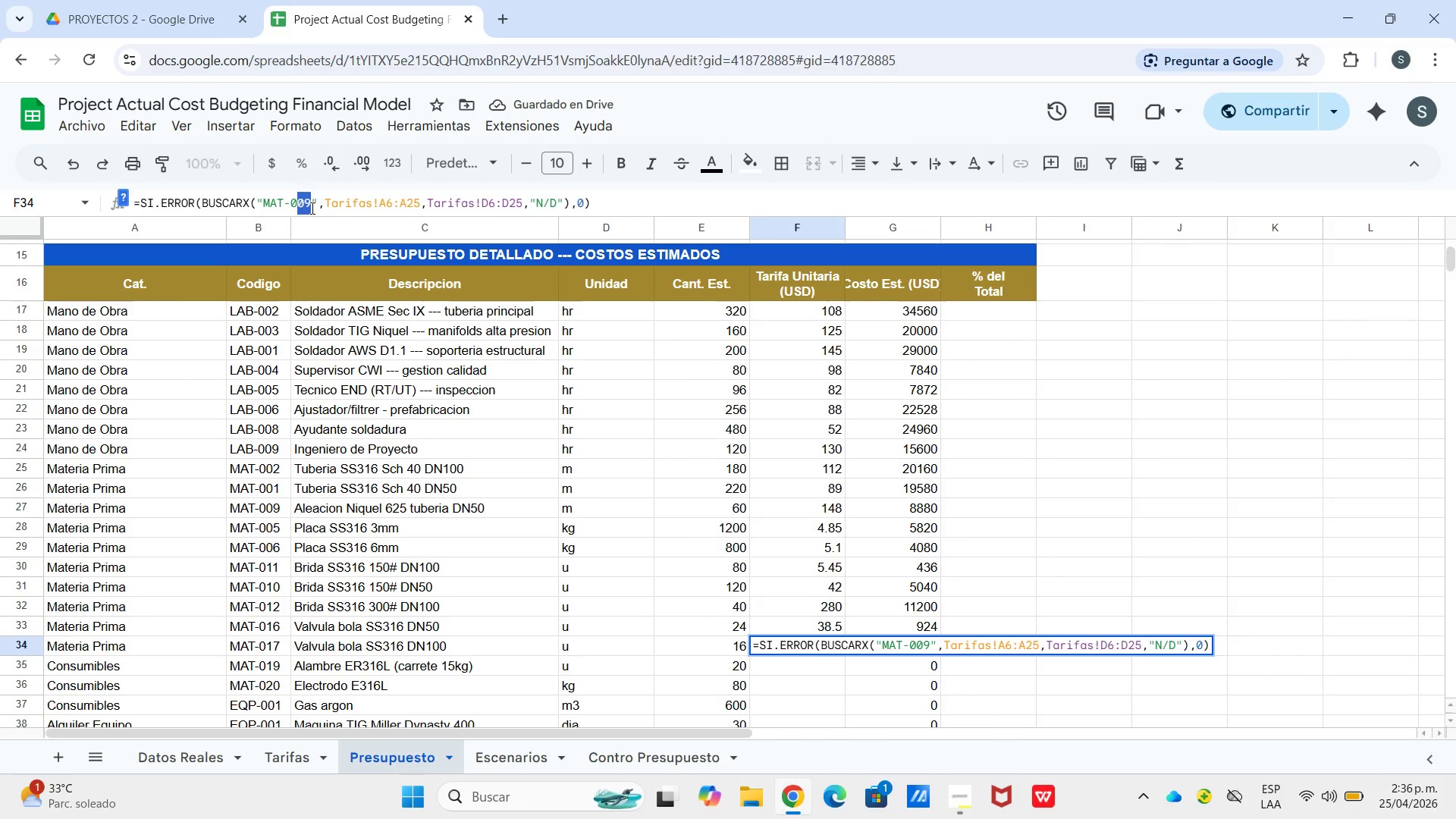 
type(11)
 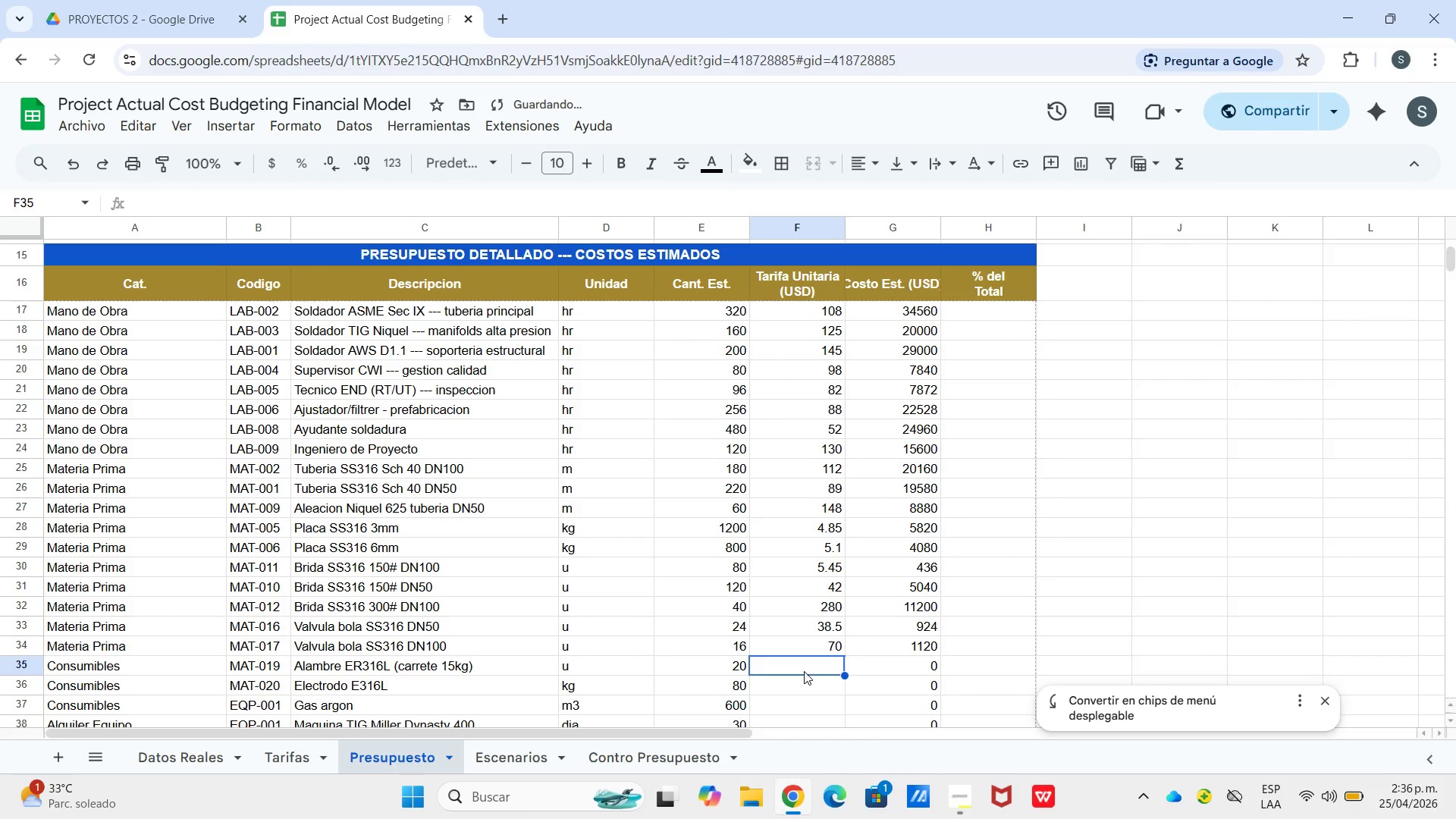 
key(Control+V)
 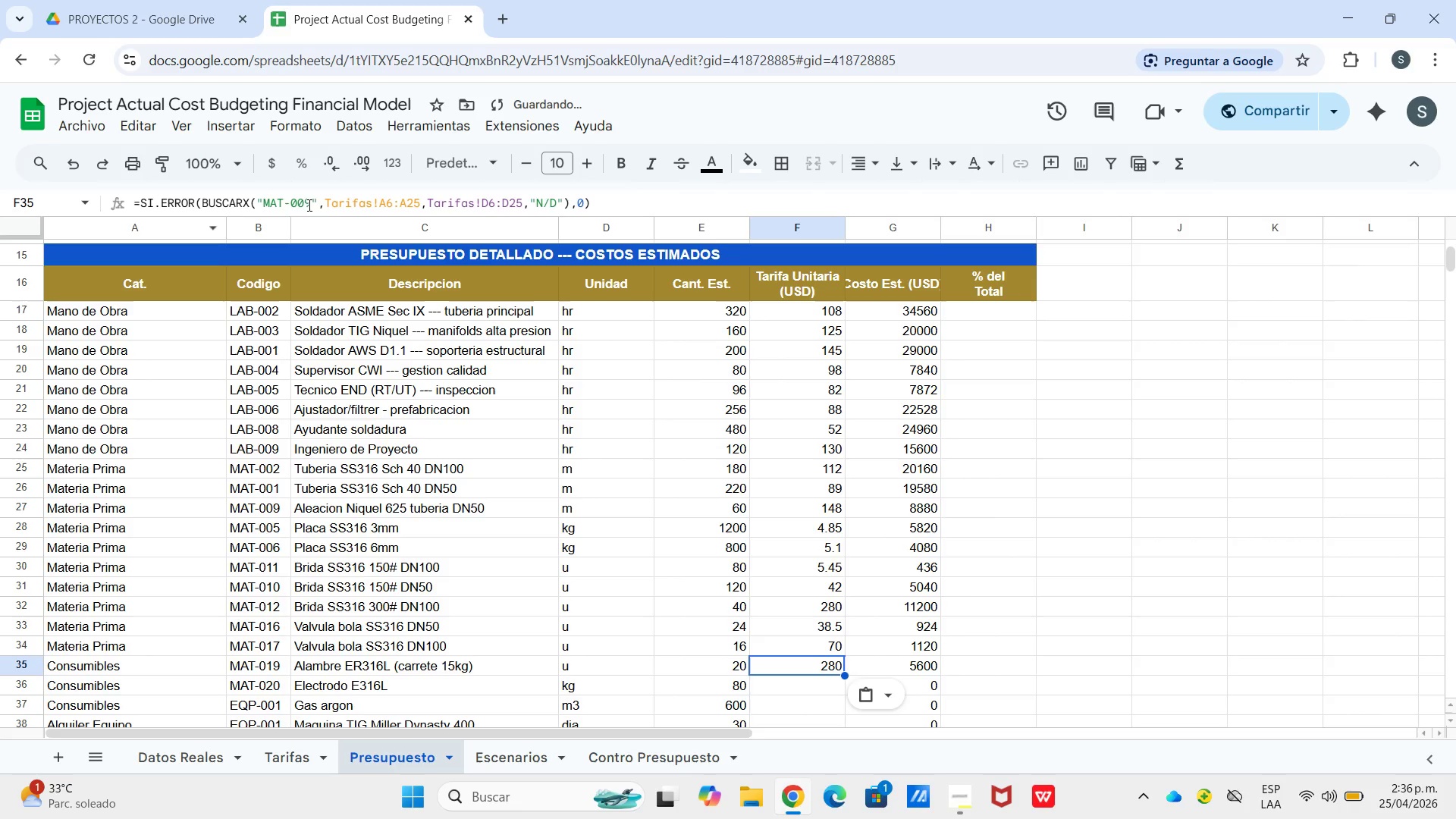 
left_click_drag(start_coordinate=[300, 202], to_coordinate=[308, 205])
 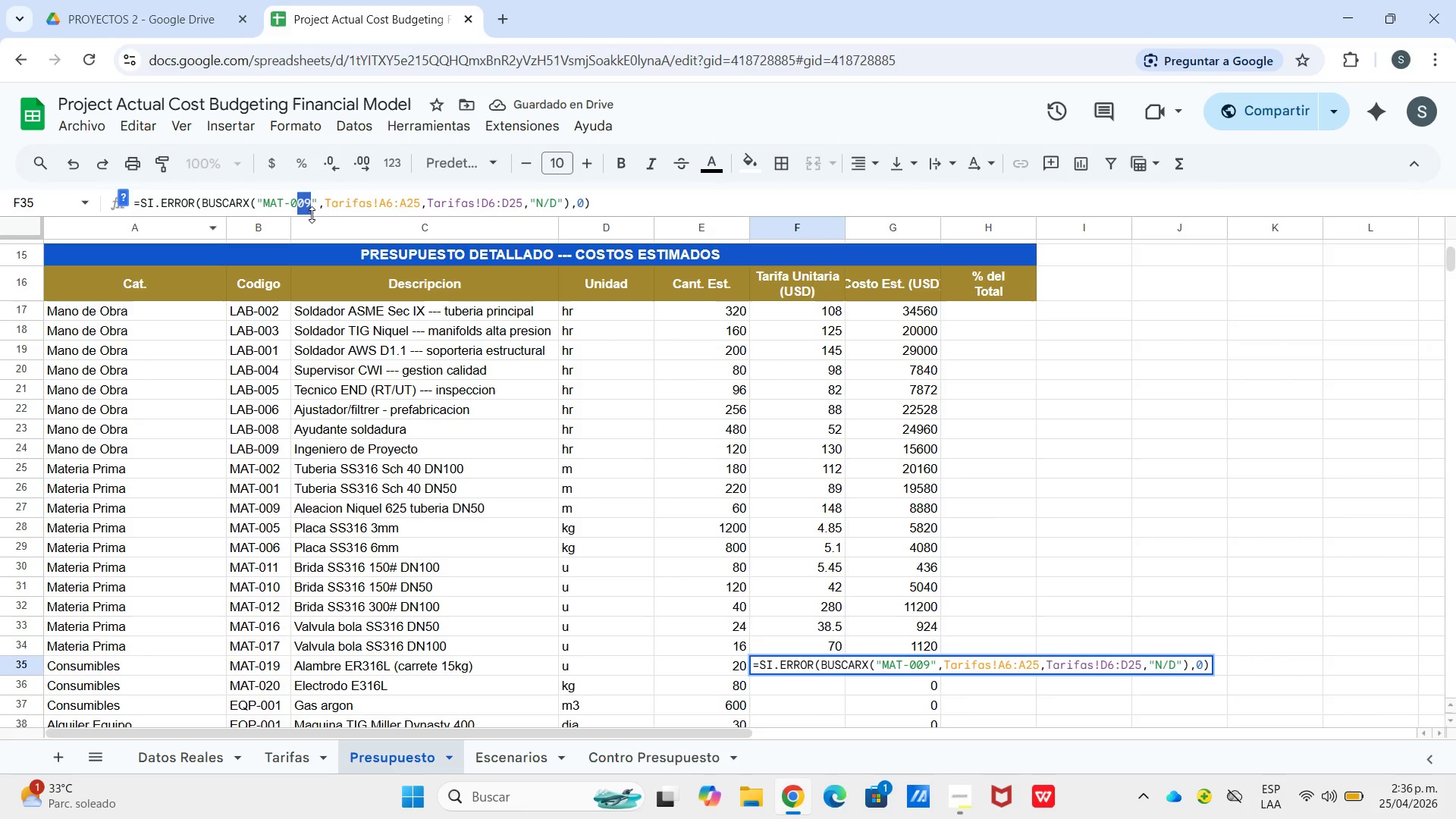 
type(12)
 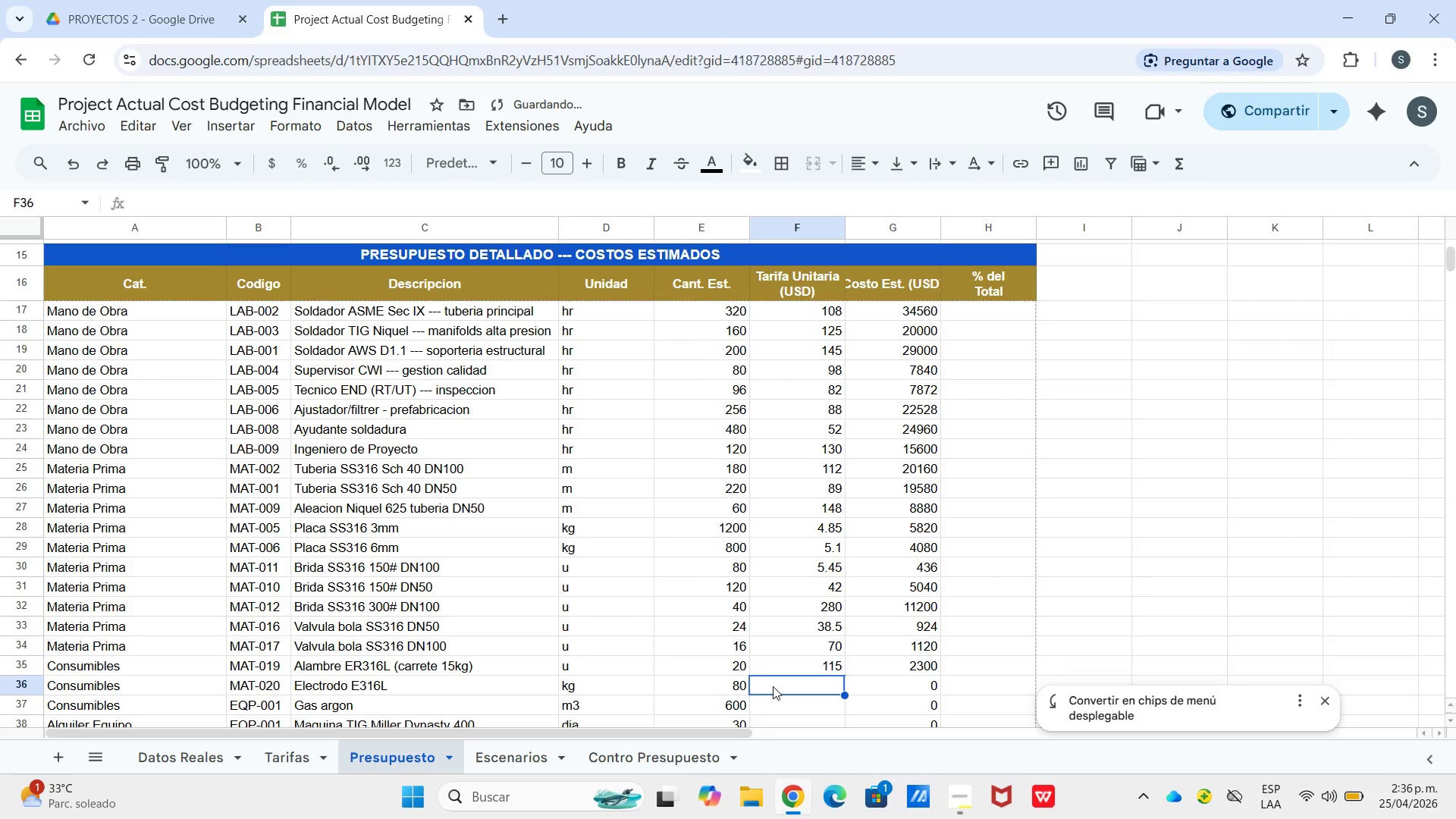 
key(Control+V)
 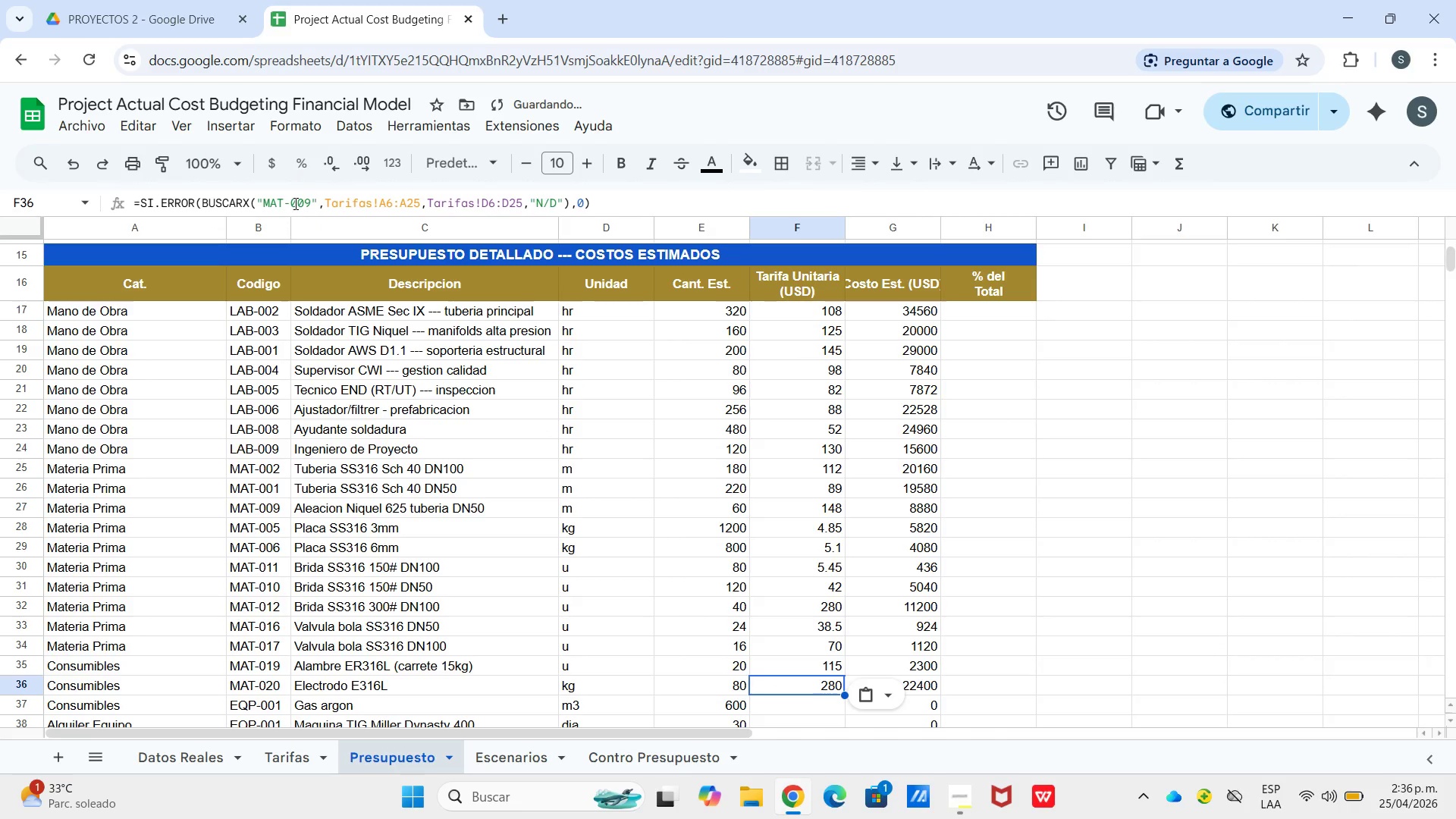 
left_click_drag(start_coordinate=[300, 202], to_coordinate=[310, 205])
 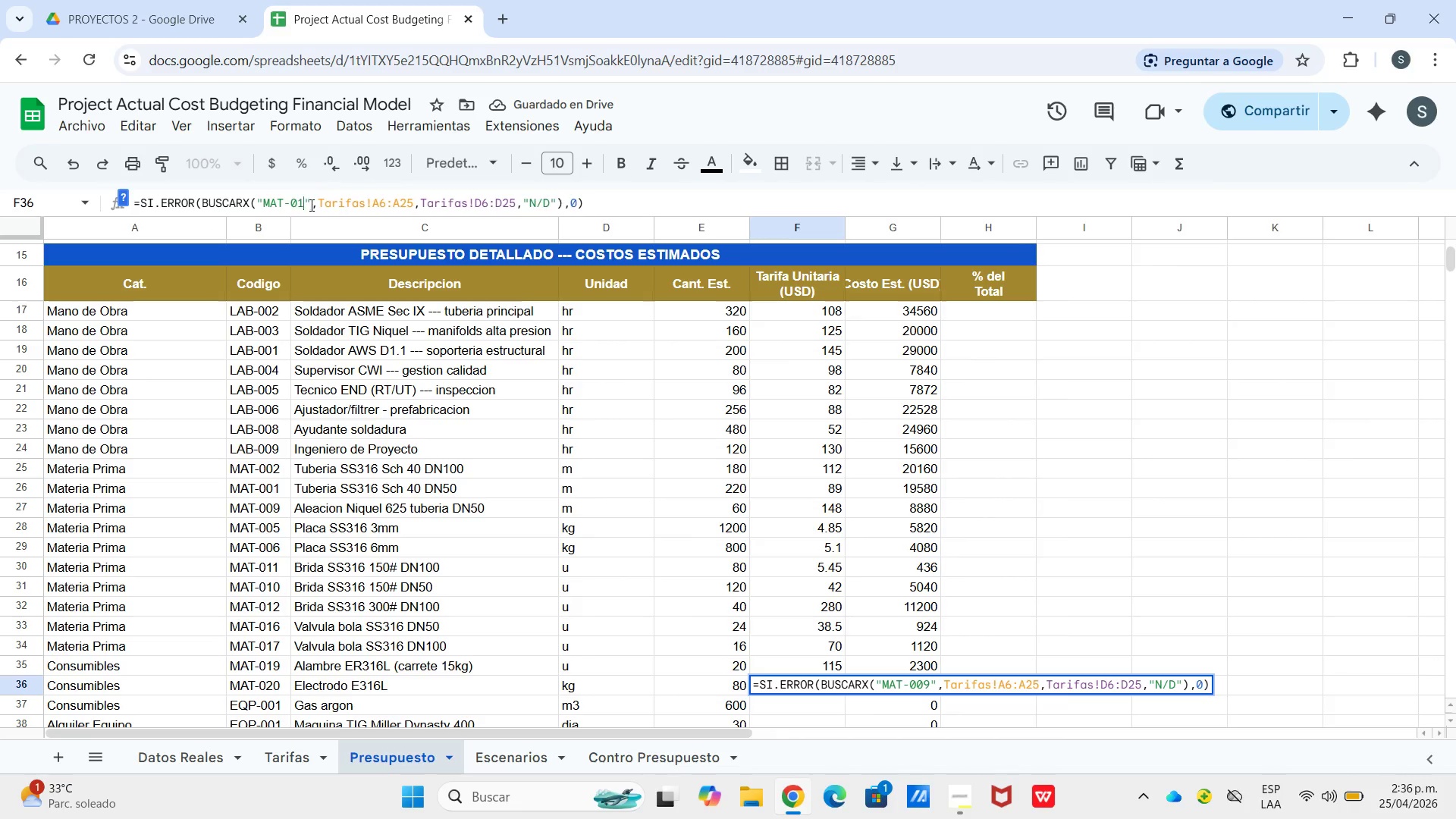 
type(13)
 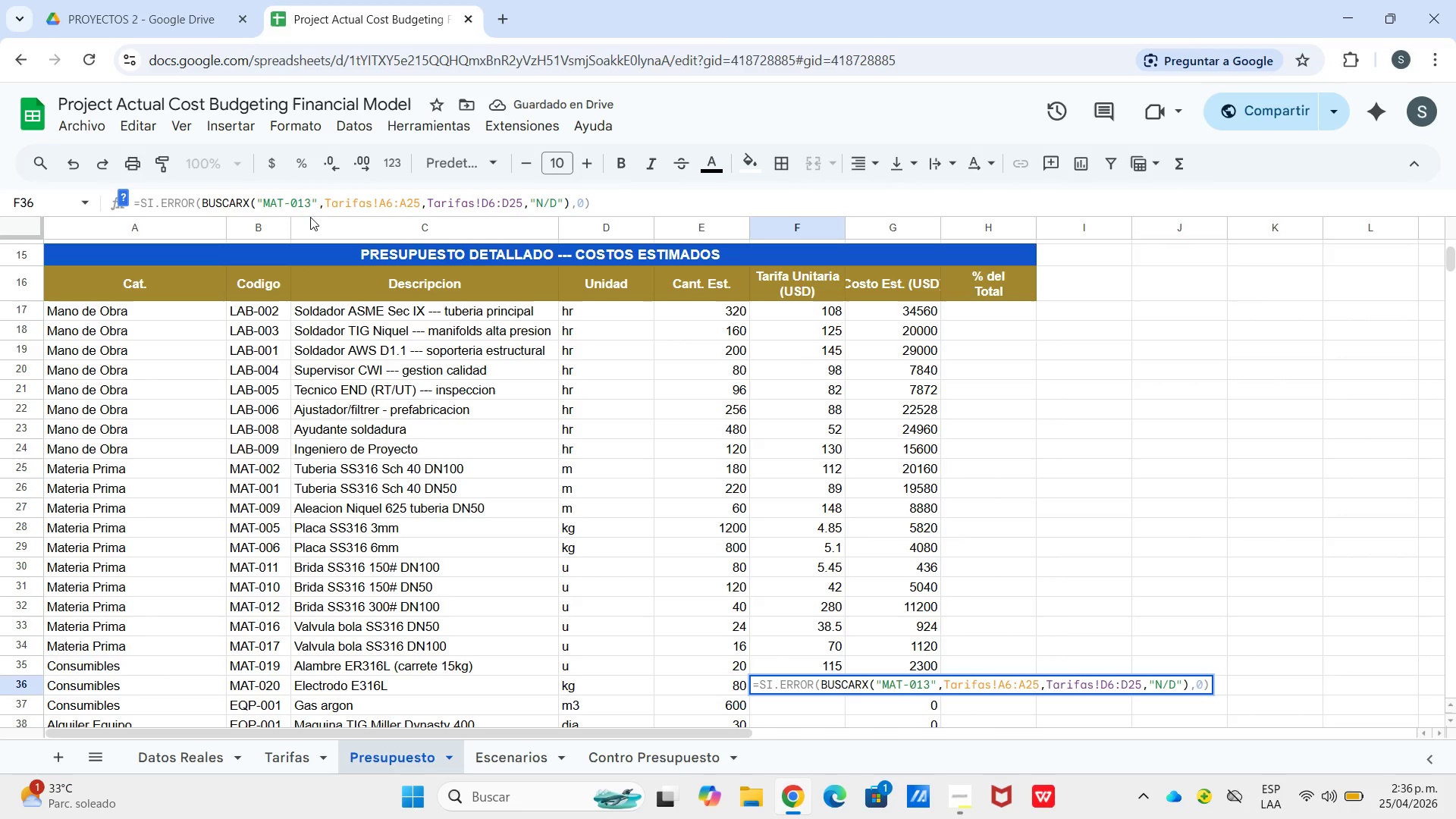 
key(Enter)
 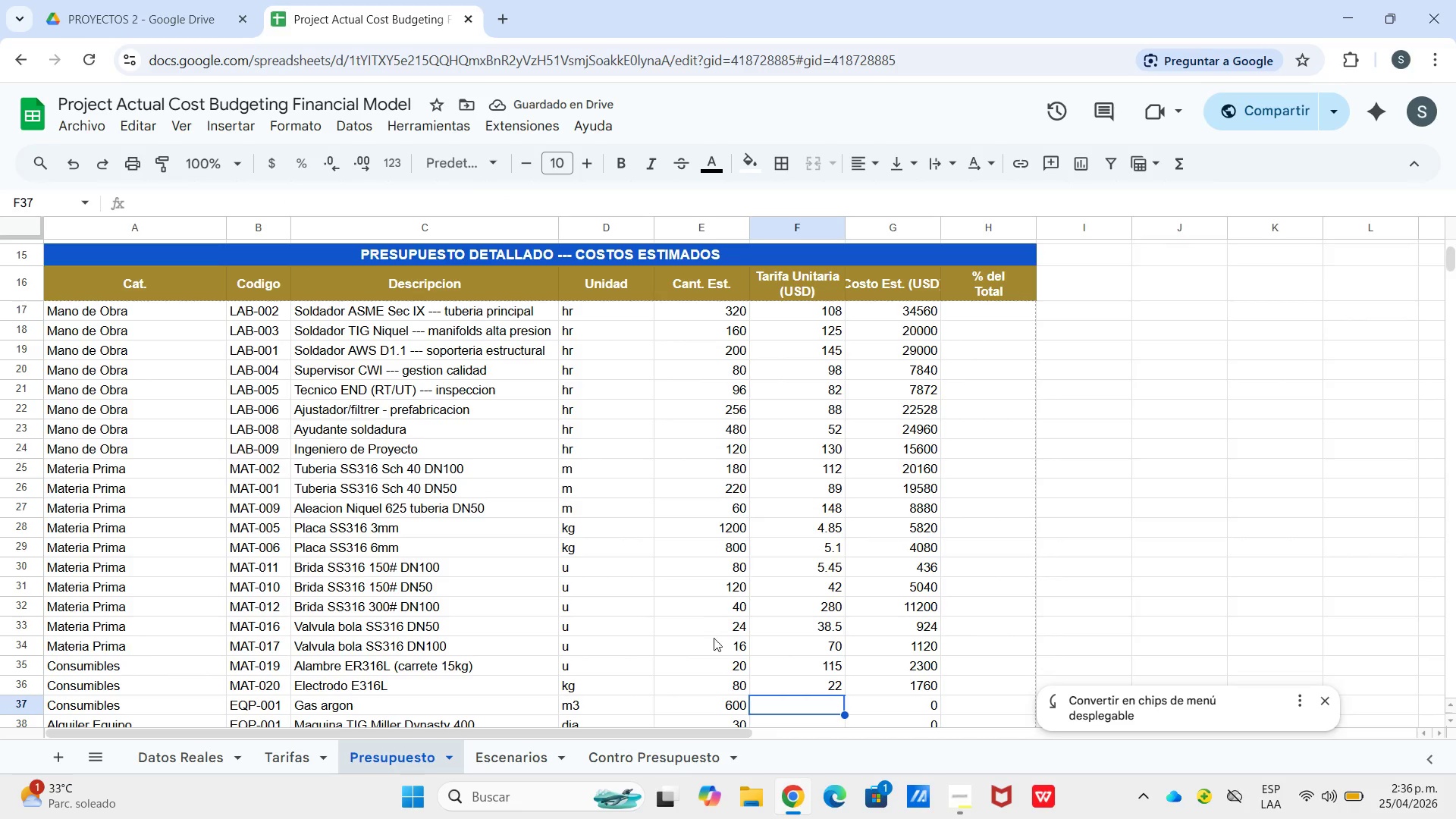 
key(Control+V)
 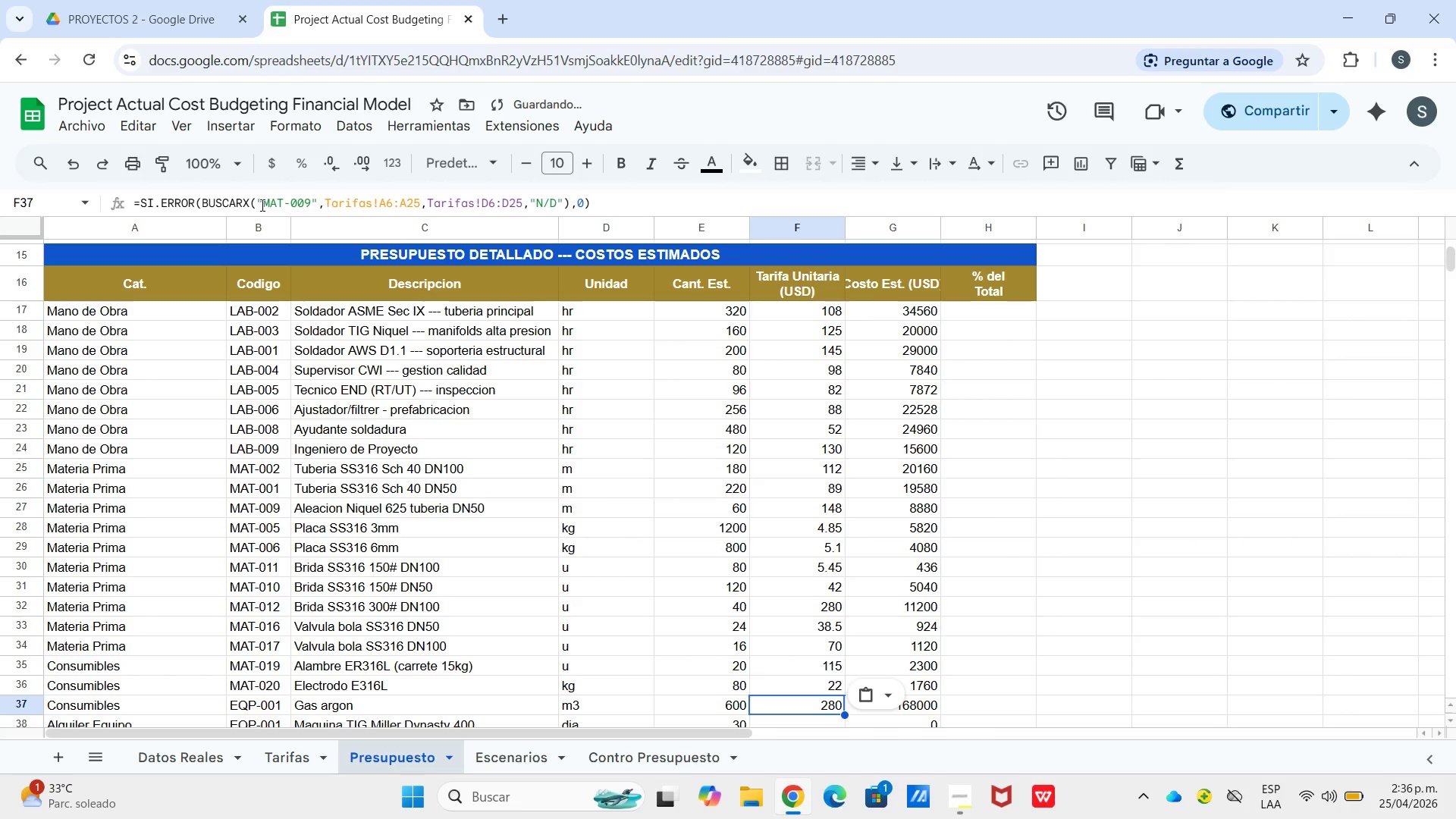 
left_click_drag(start_coordinate=[261, 203], to_coordinate=[283, 207])
 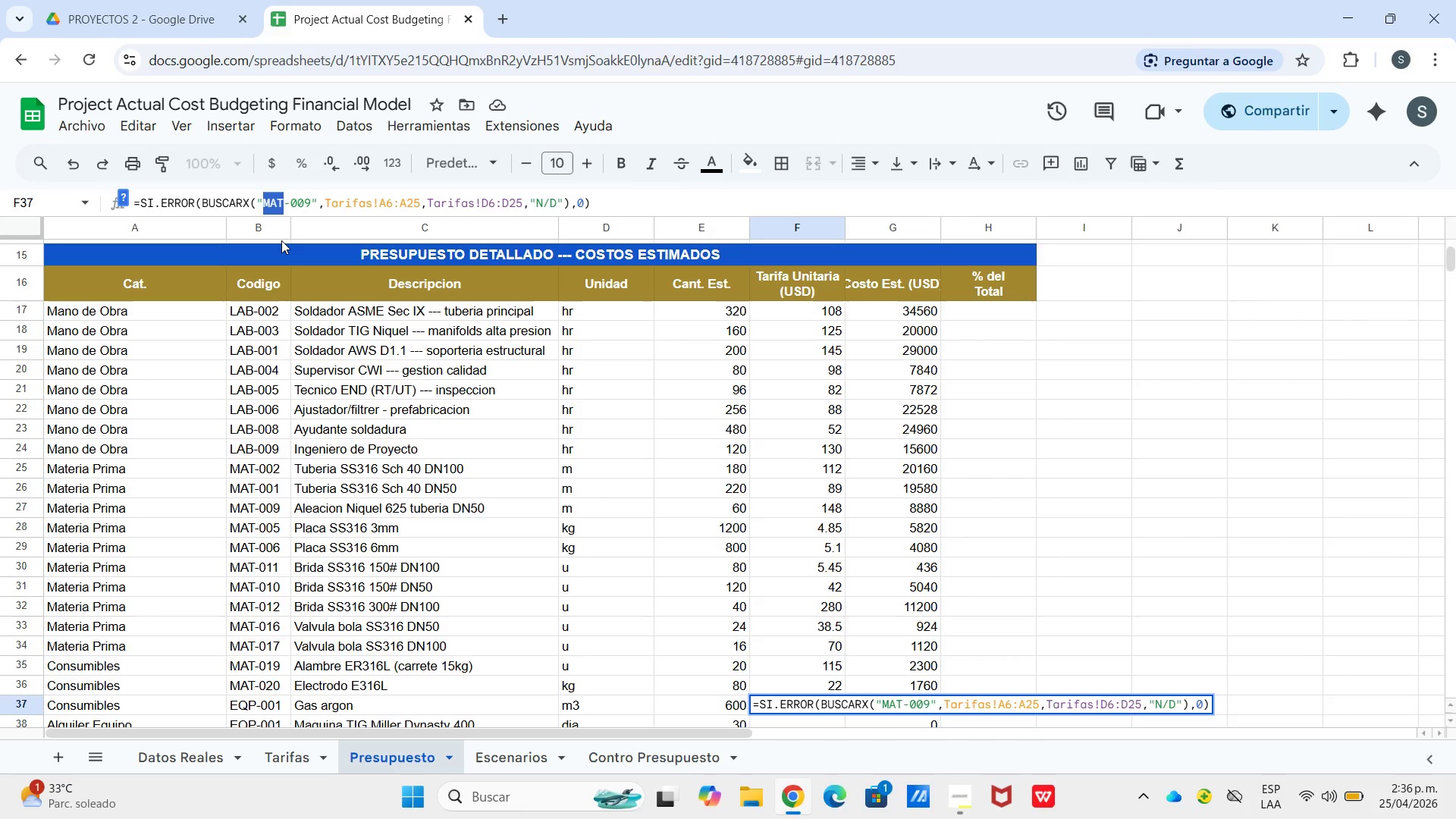 
wait(9.66)
 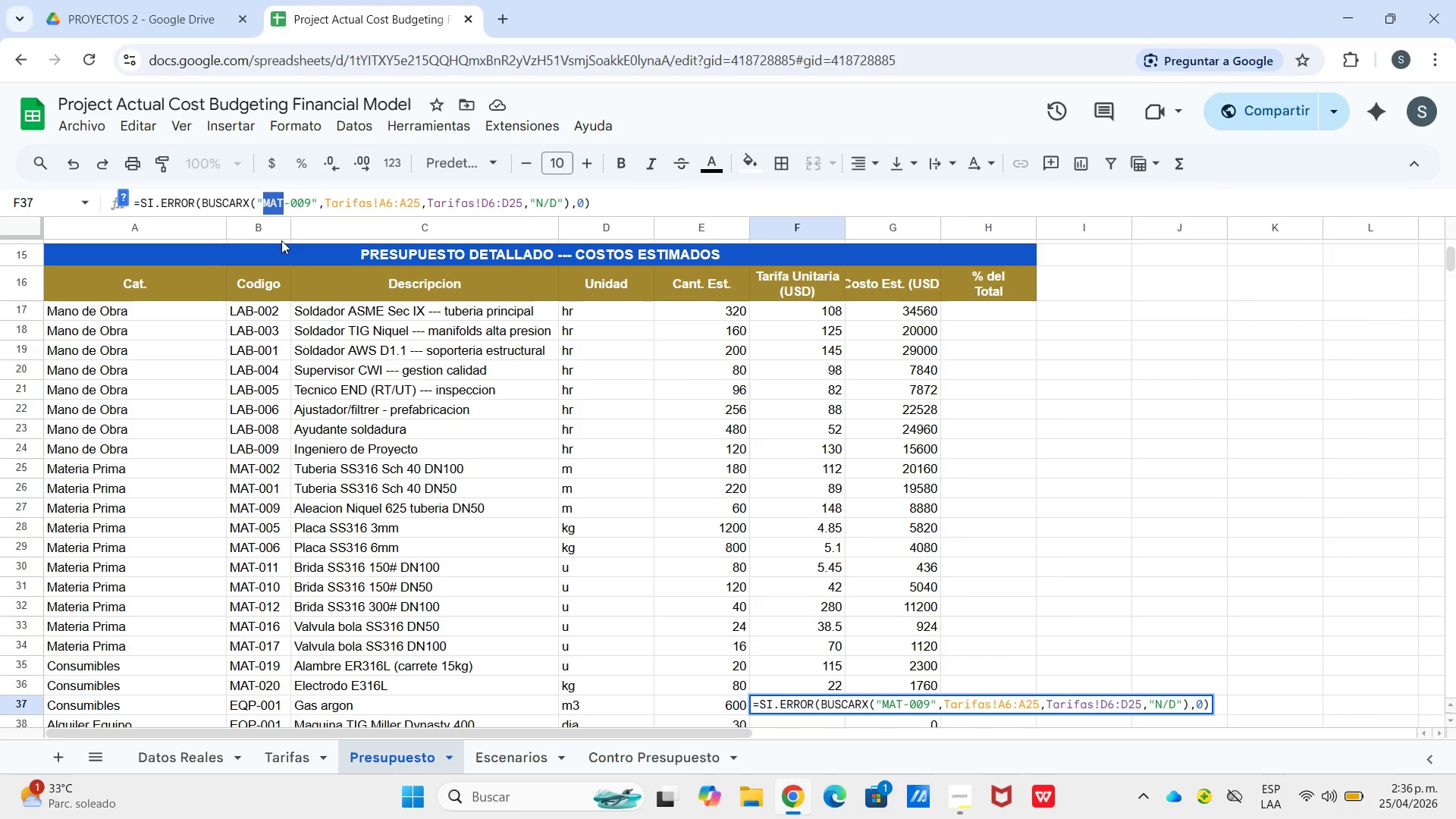 
left_click([275, 248])
 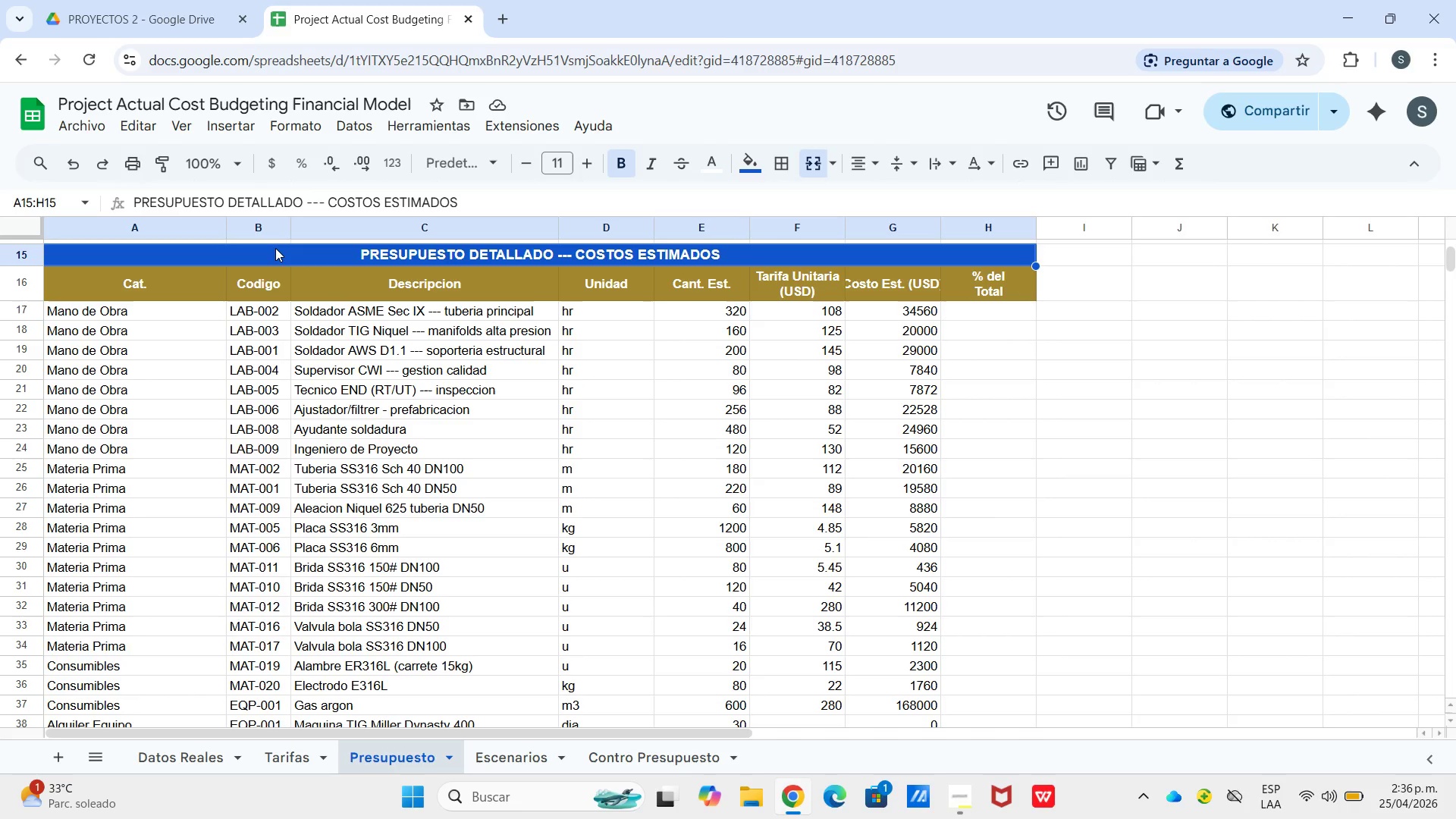 
wait(12.56)
 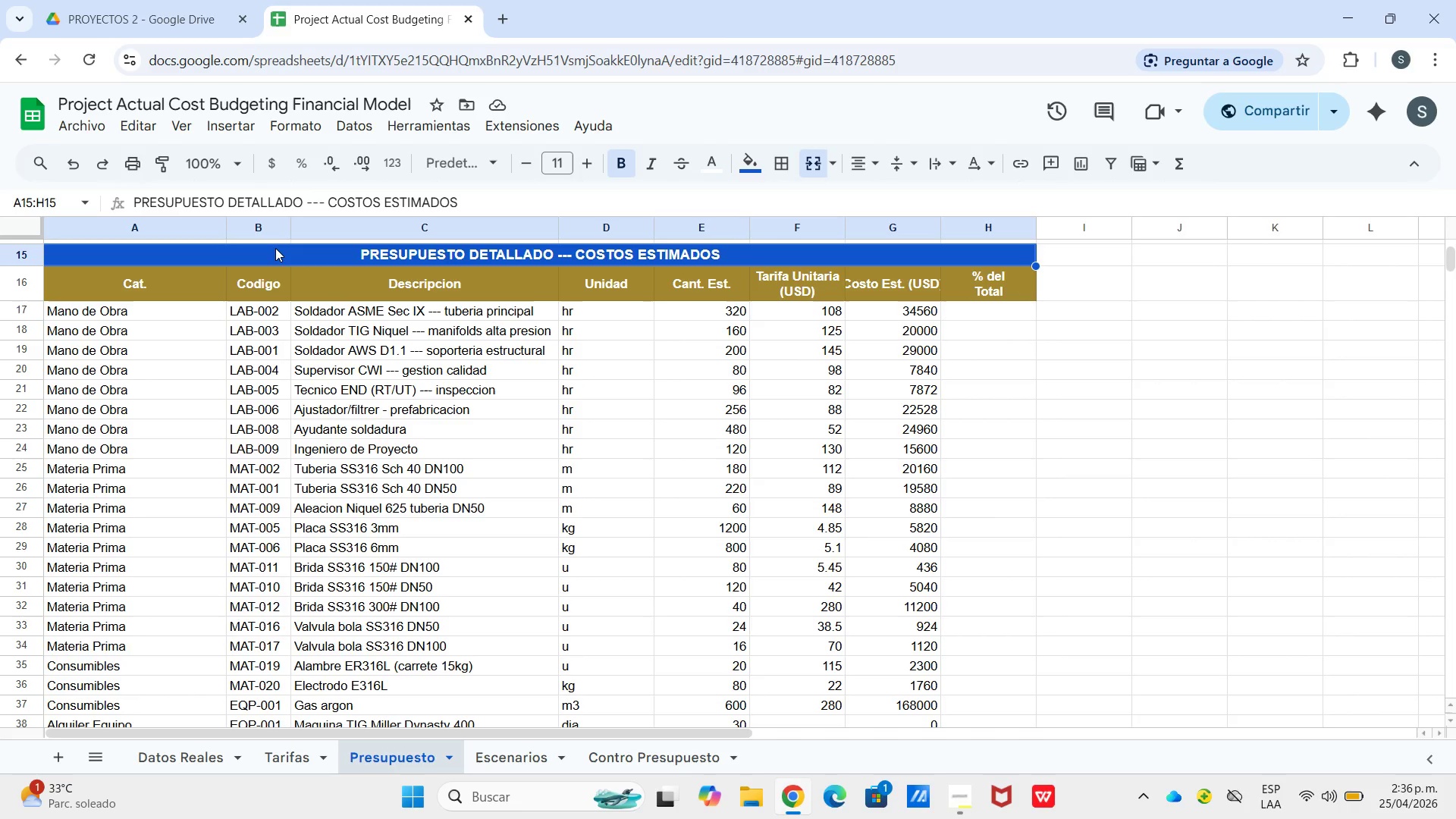 
scroll: coordinate [296, 519], scroll_direction: down, amount: 1.0
 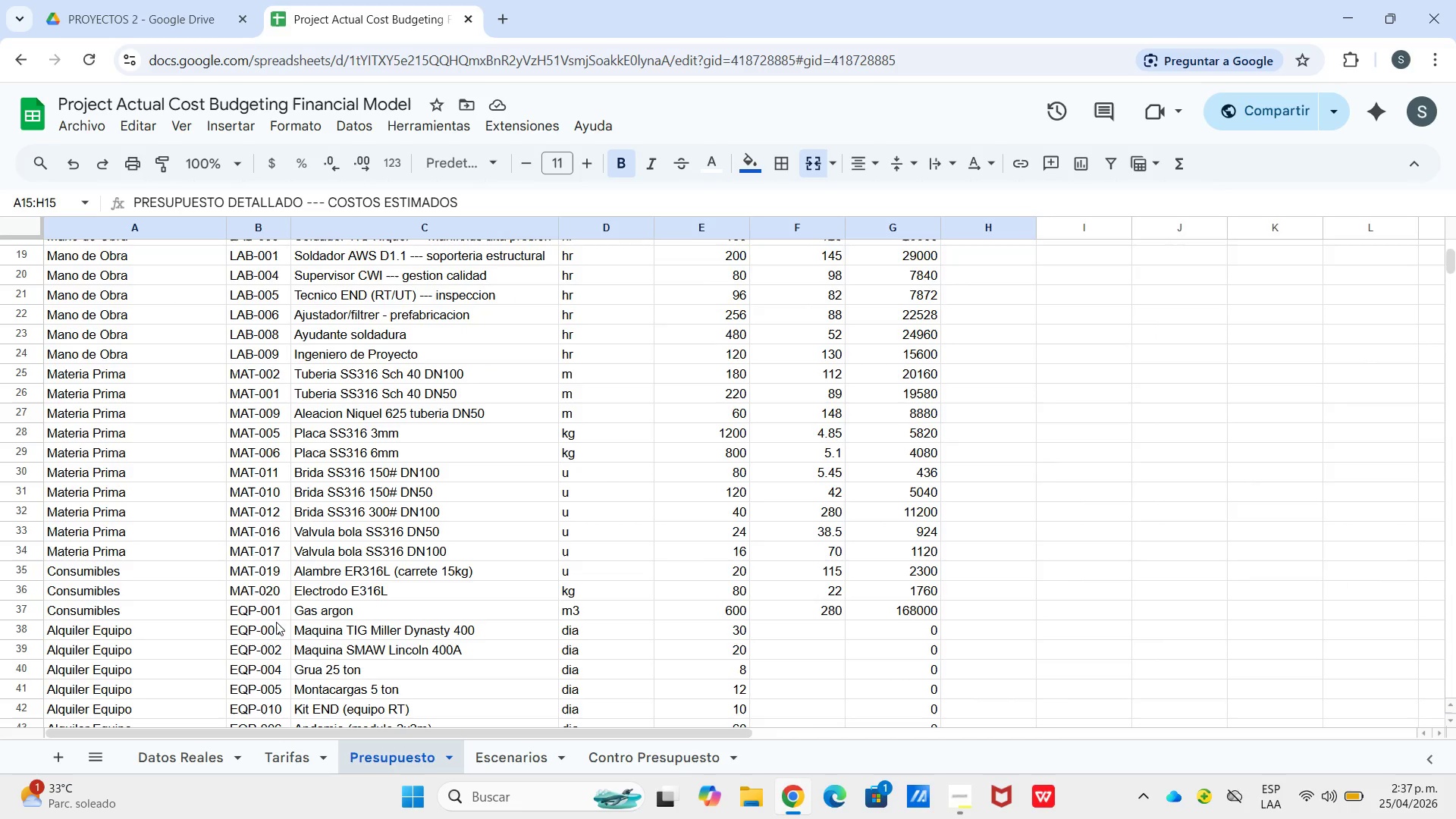 
double_click([274, 634])
 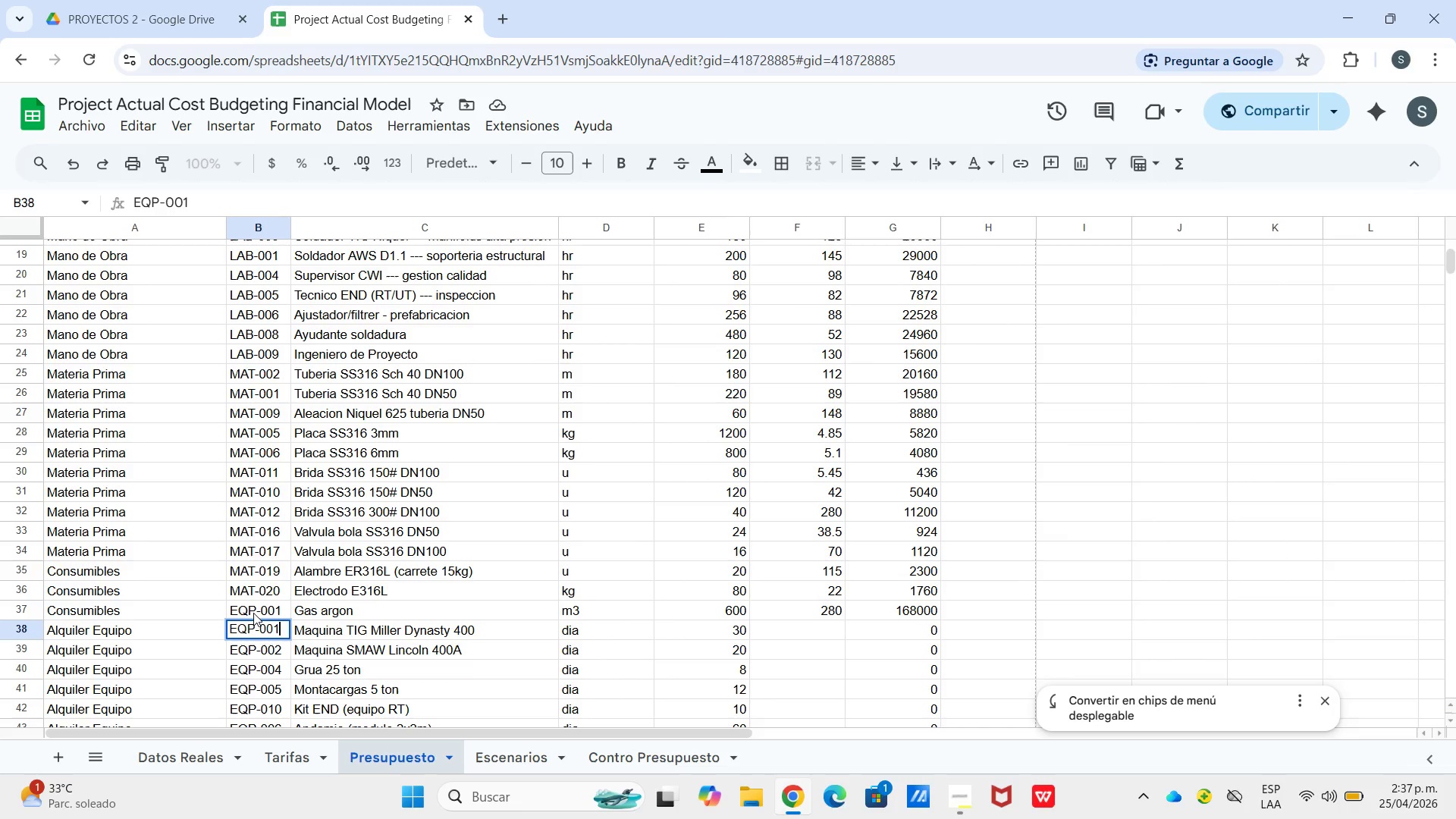 
wait(21.23)
 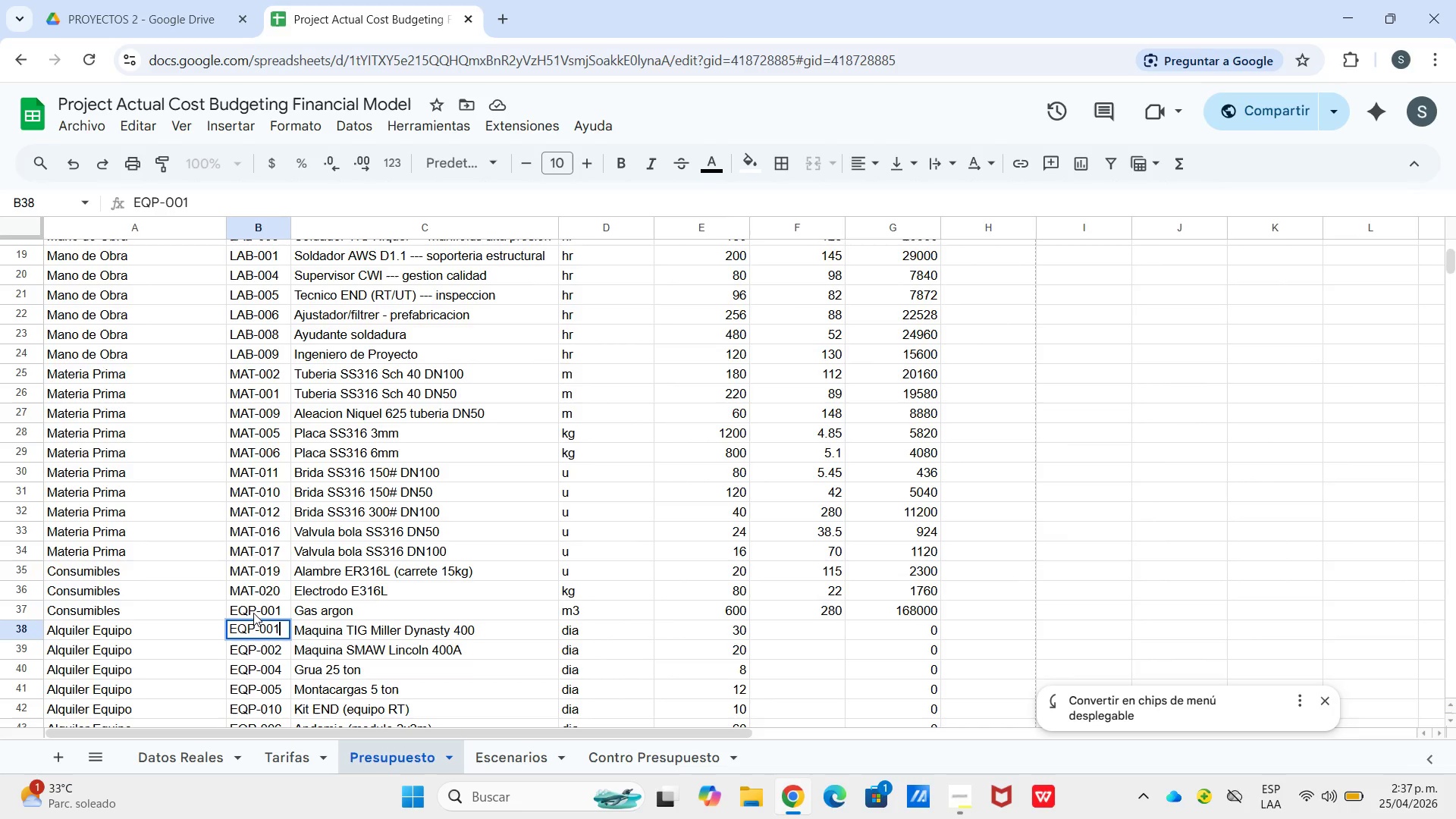 
scroll: coordinate [280, 601], scroll_direction: down, amount: 9.0
 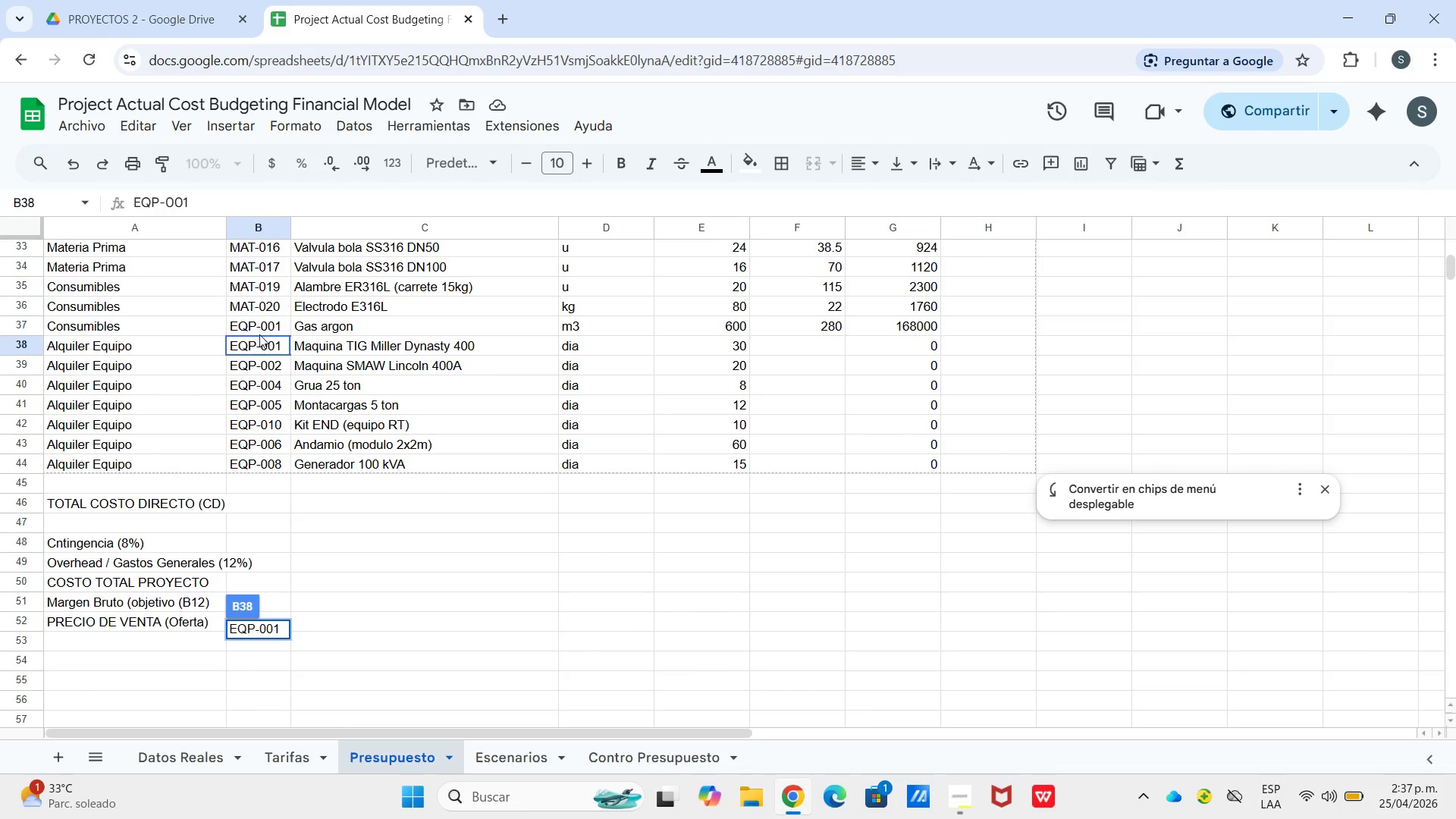 
left_click([258, 346])
 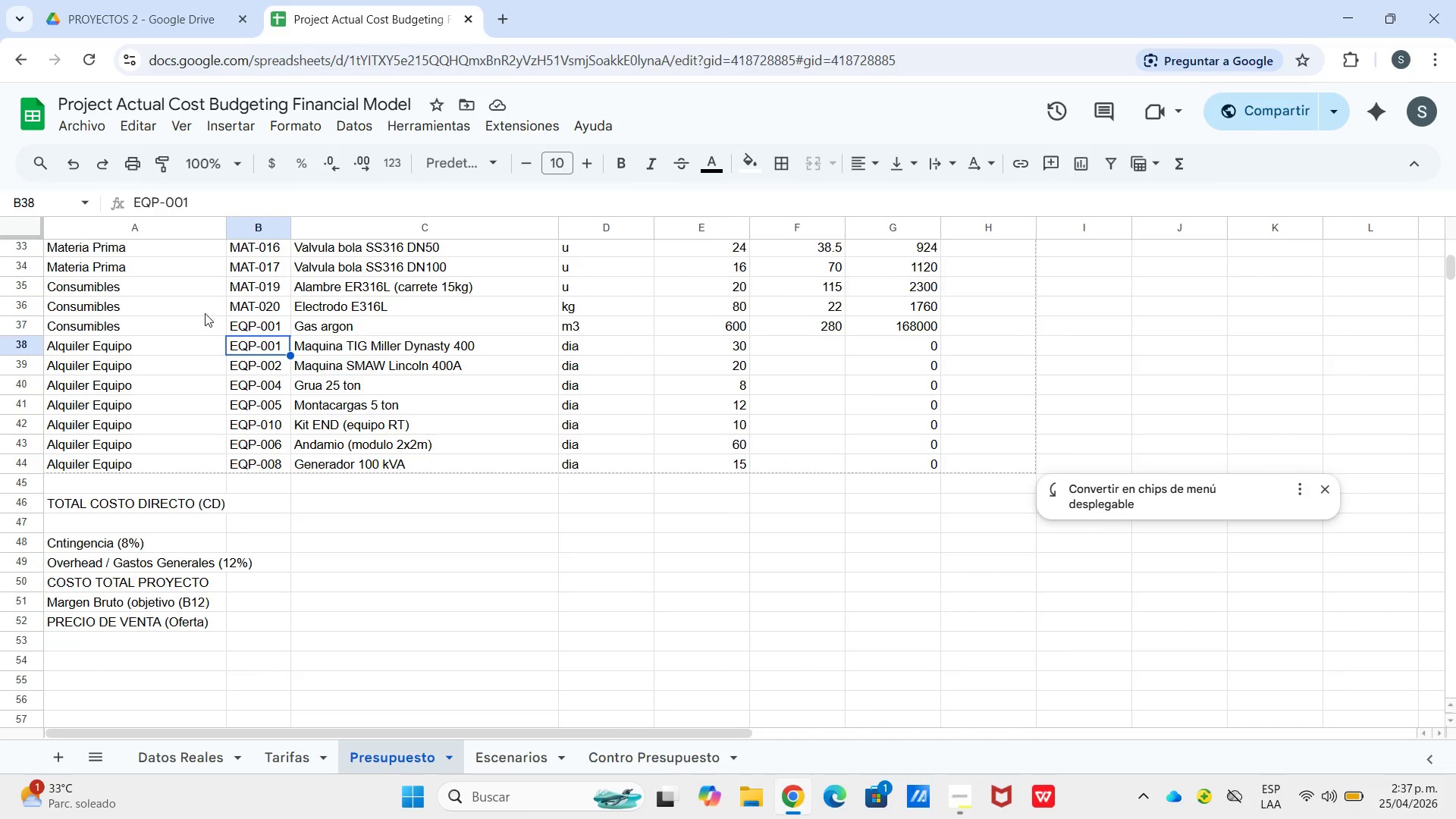 
wait(12.31)
 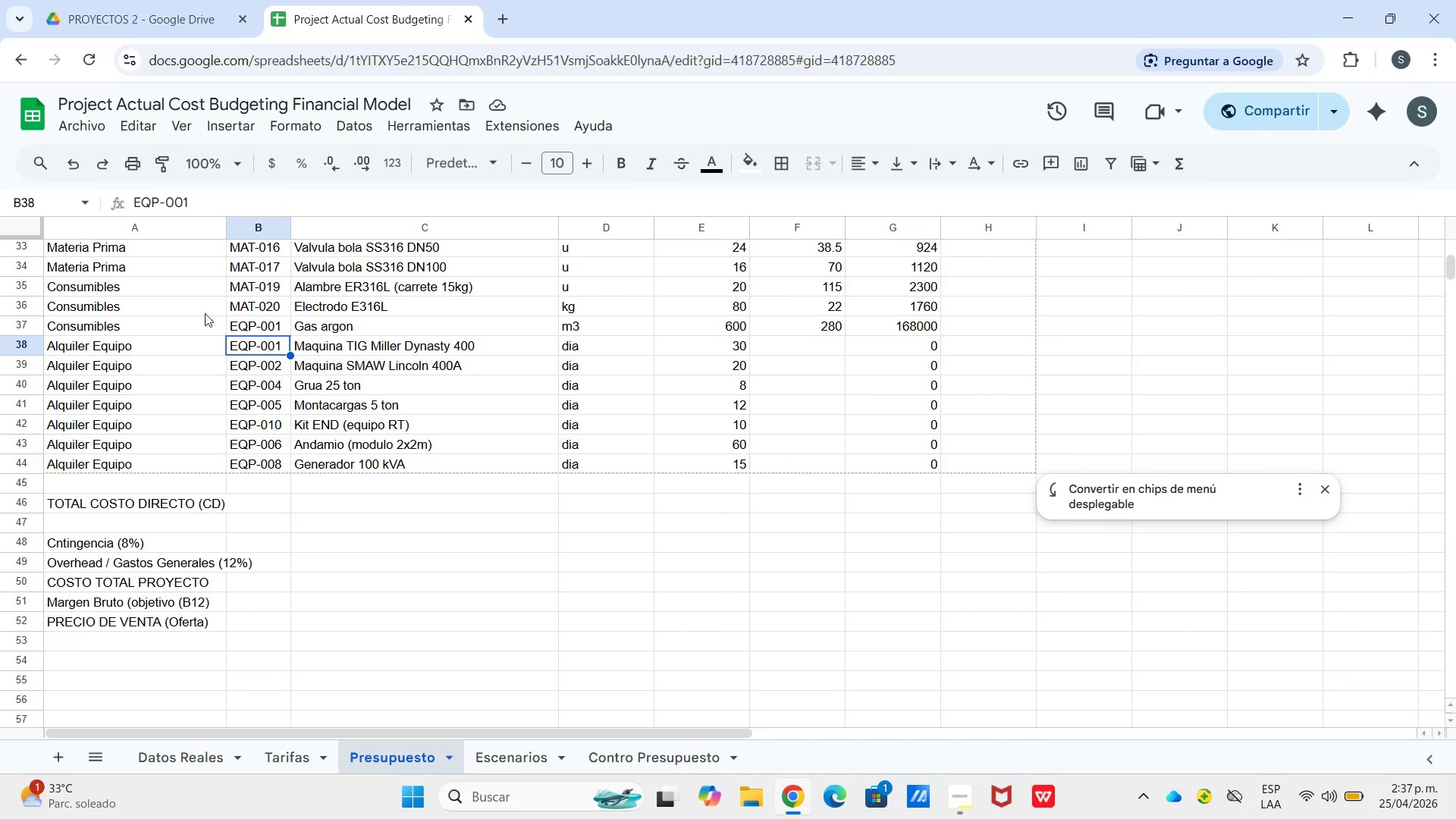 
double_click([278, 351])
 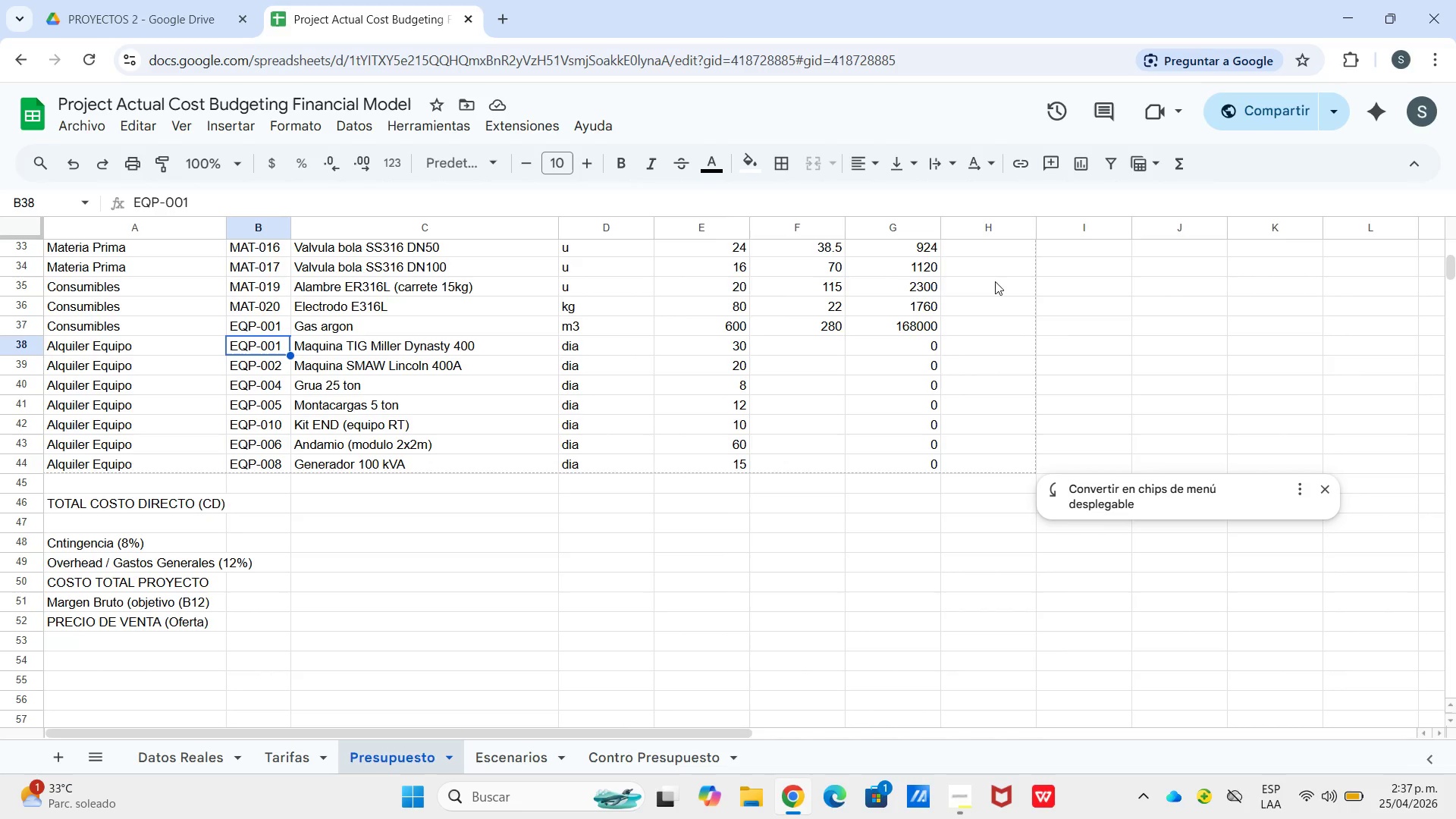 
scroll: coordinate [961, 372], scroll_direction: up, amount: 5.0
 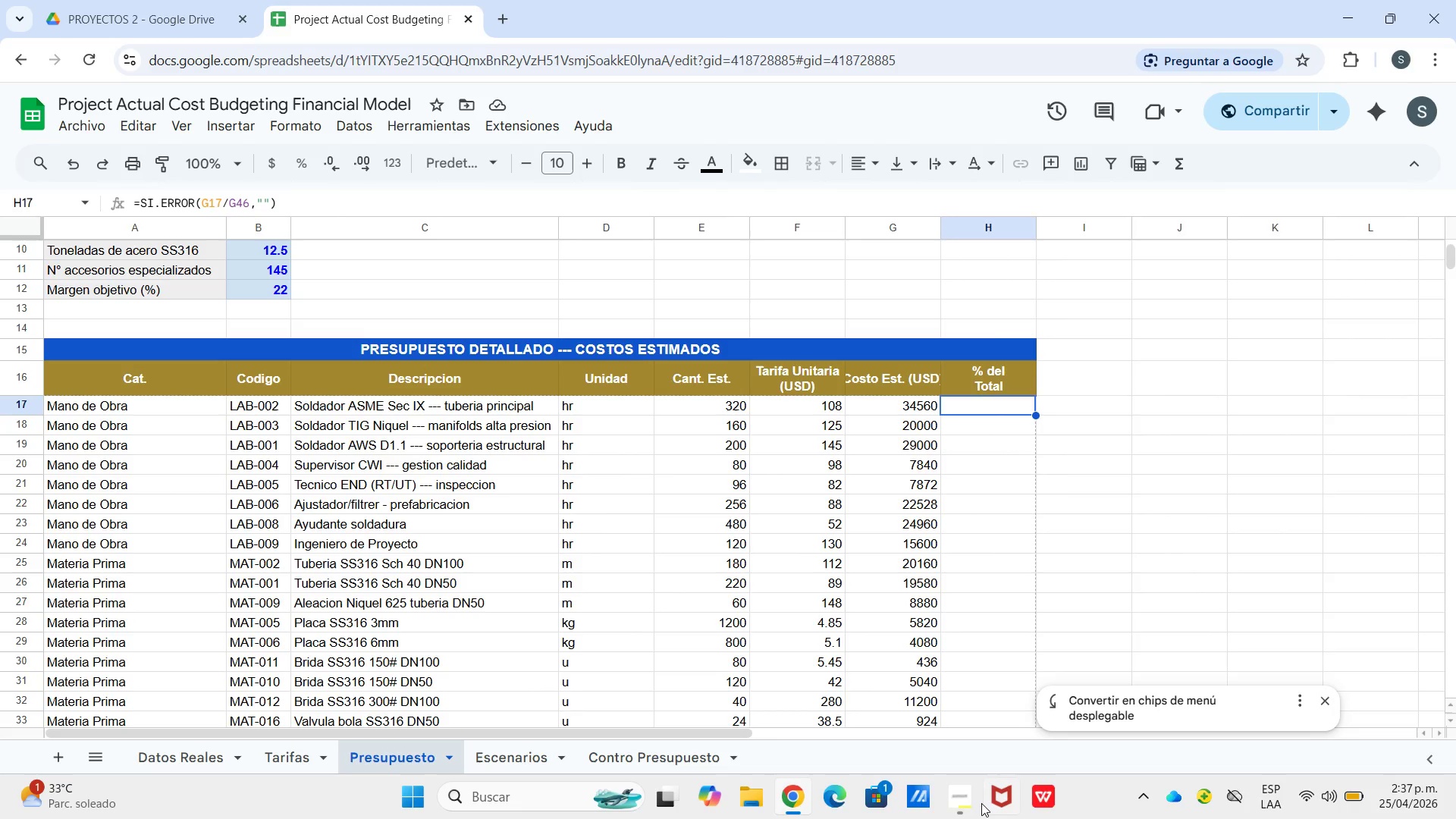 
left_click([963, 795])